 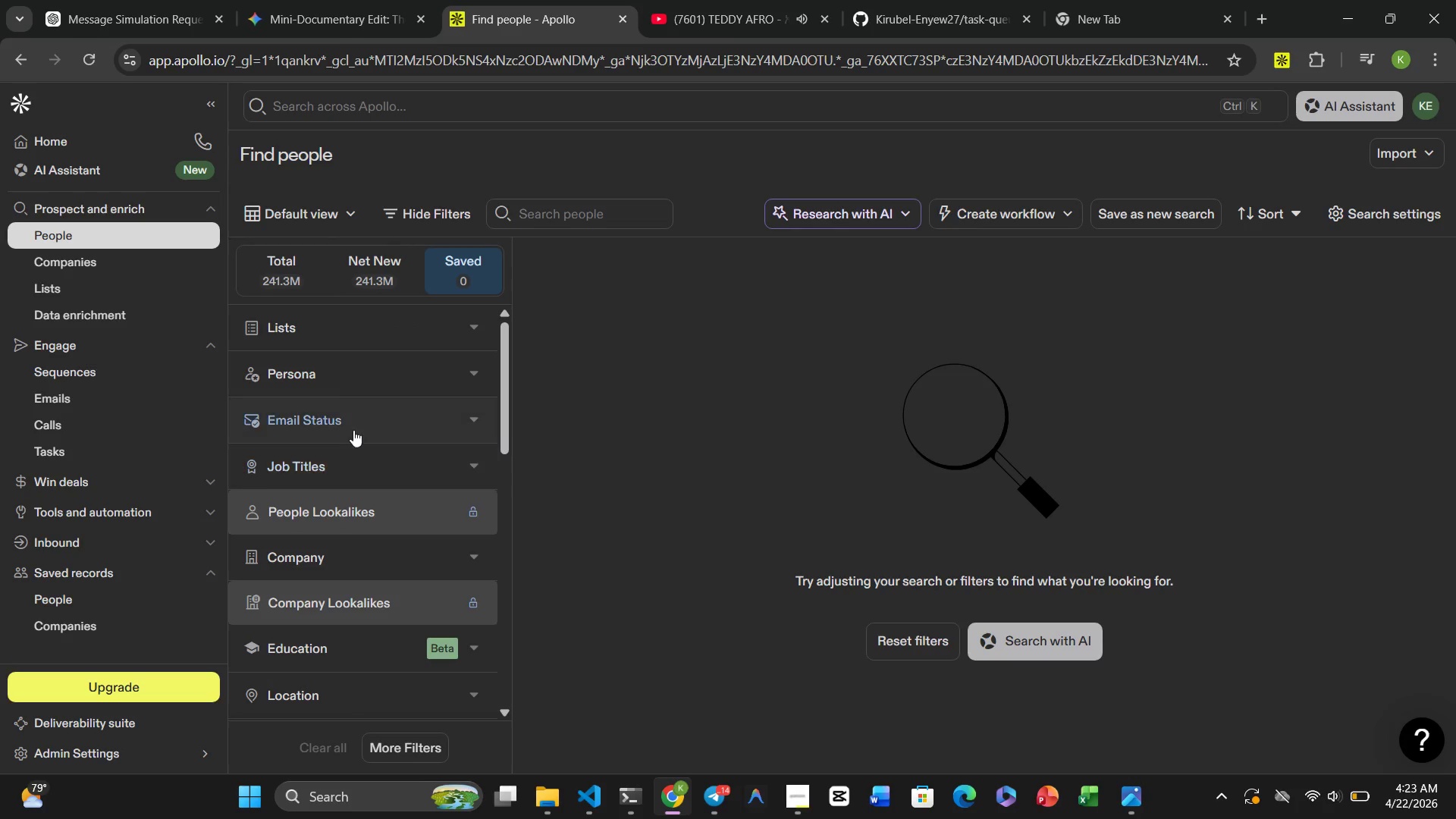 
scroll: coordinate [353, 434], scroll_direction: down, amount: 4.0
 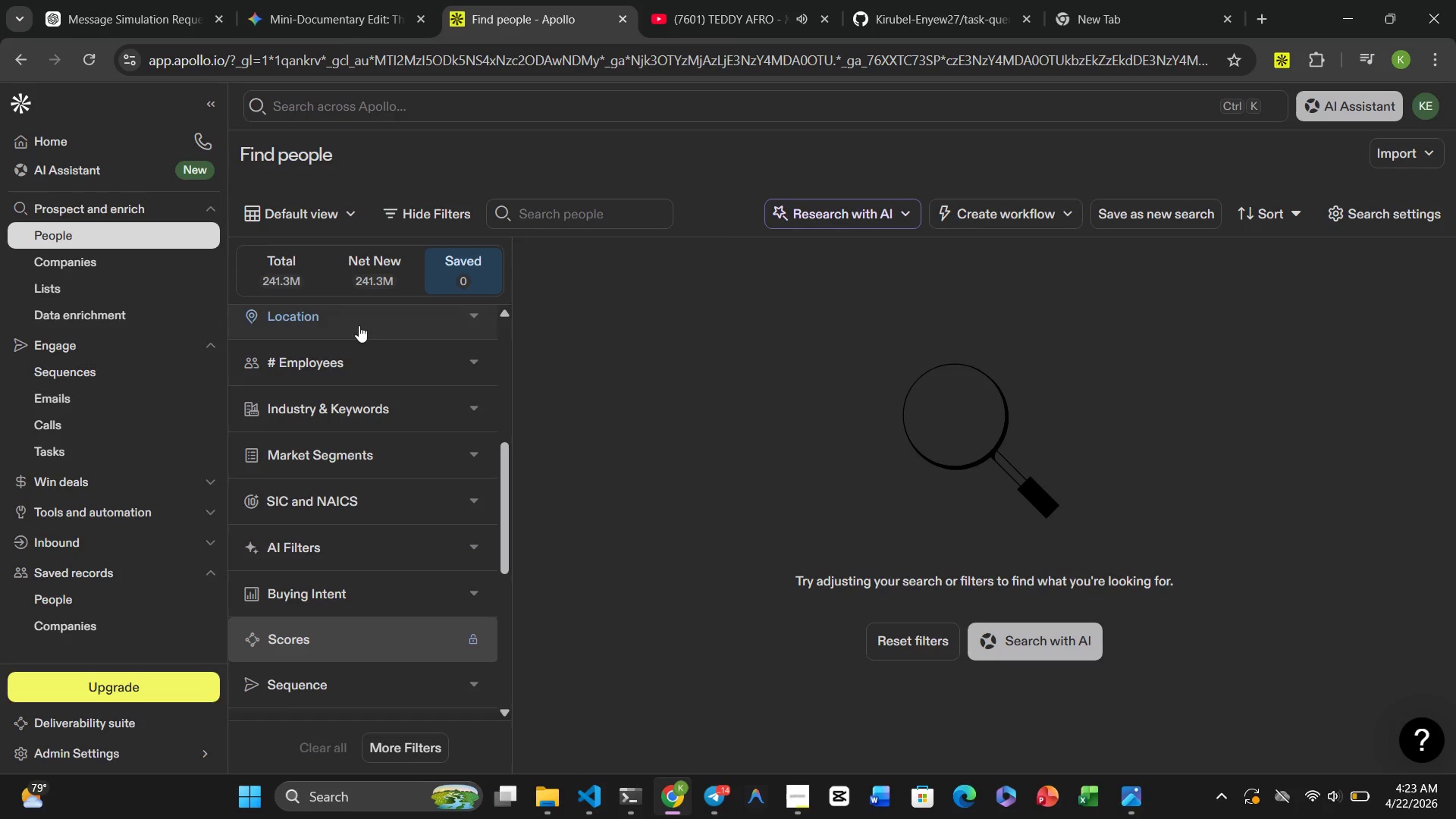 
scroll: coordinate [363, 340], scroll_direction: up, amount: 1.0
 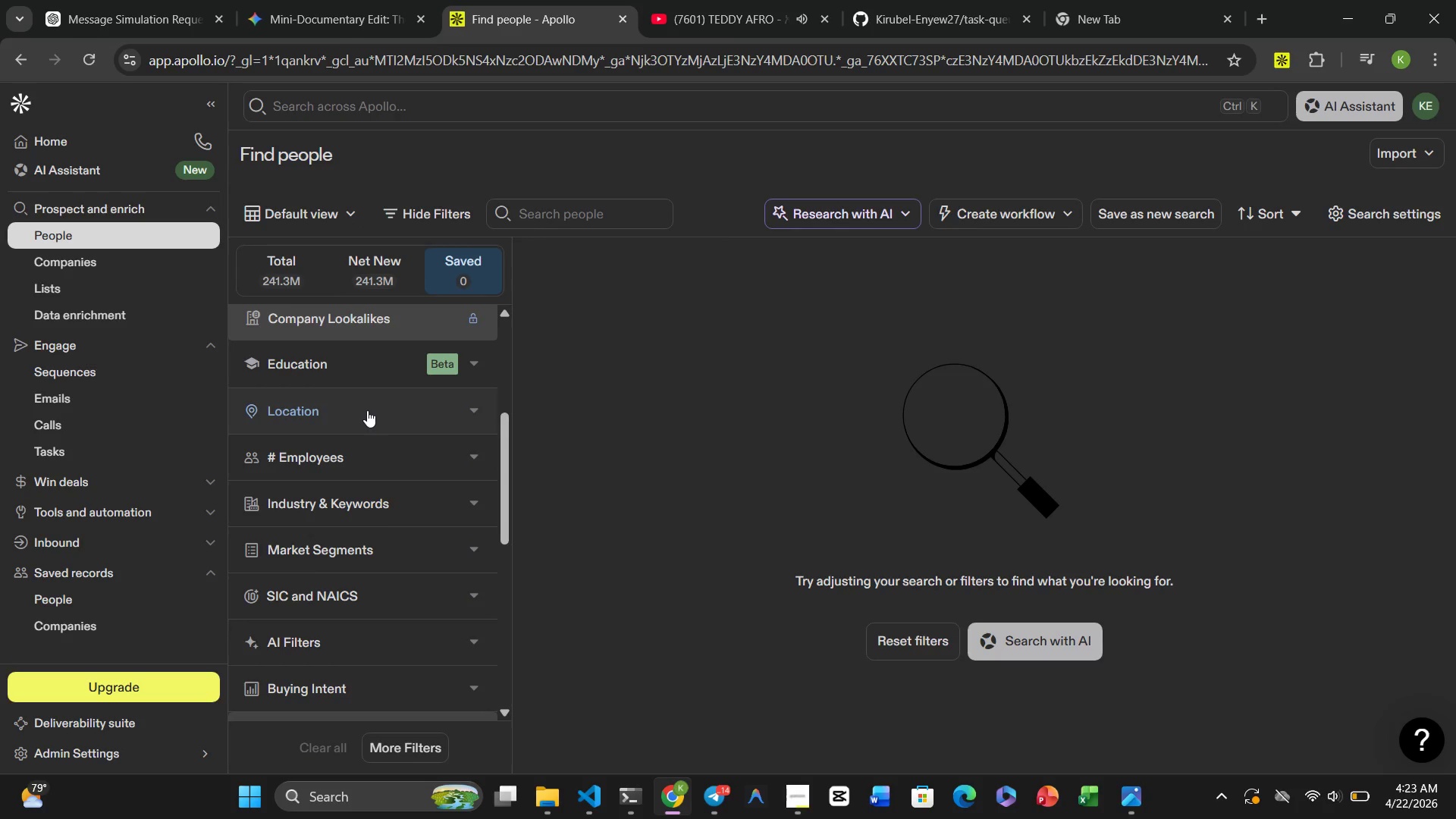 
left_click([367, 410])
 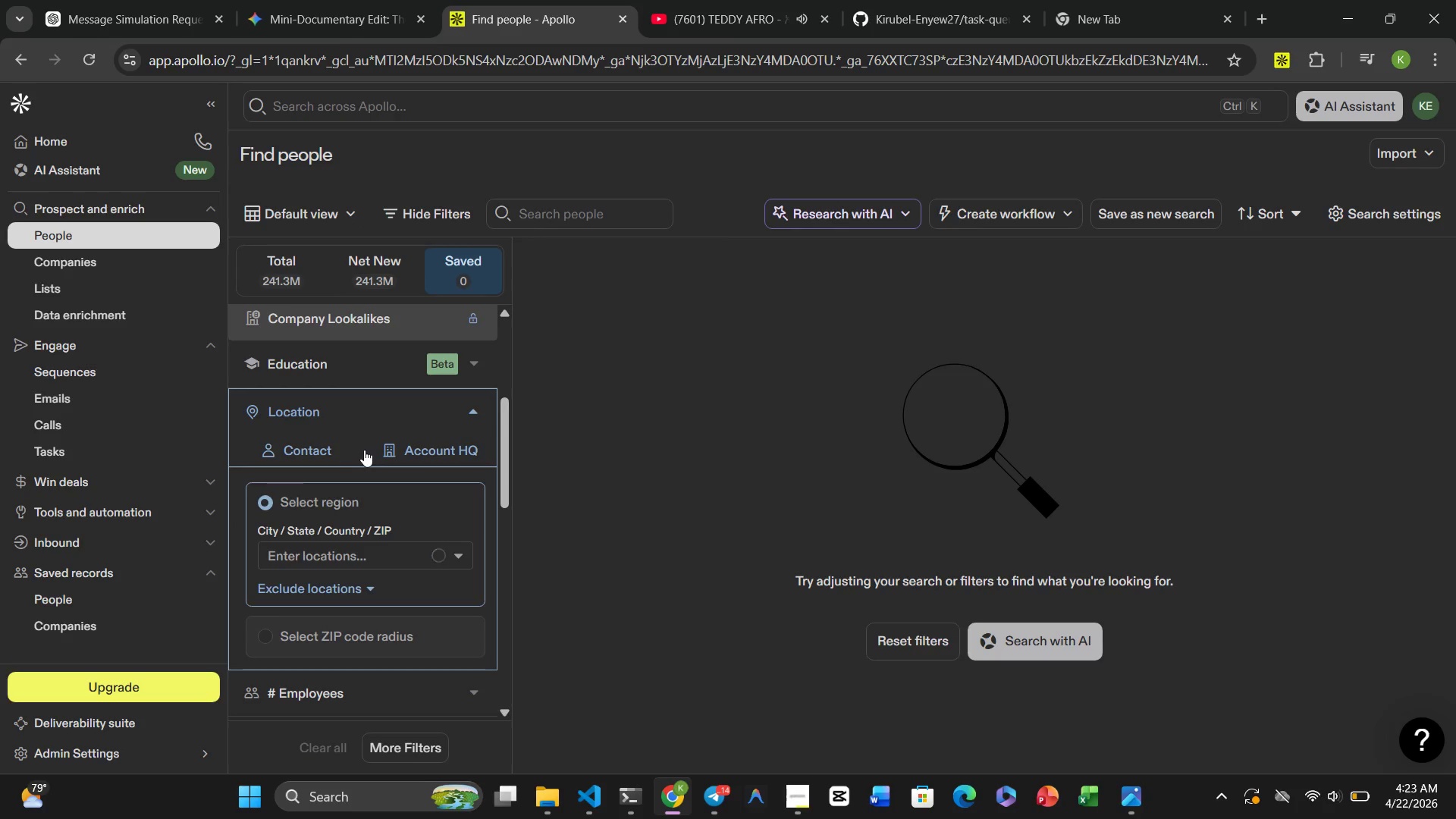 
scroll: coordinate [363, 450], scroll_direction: down, amount: 1.0
 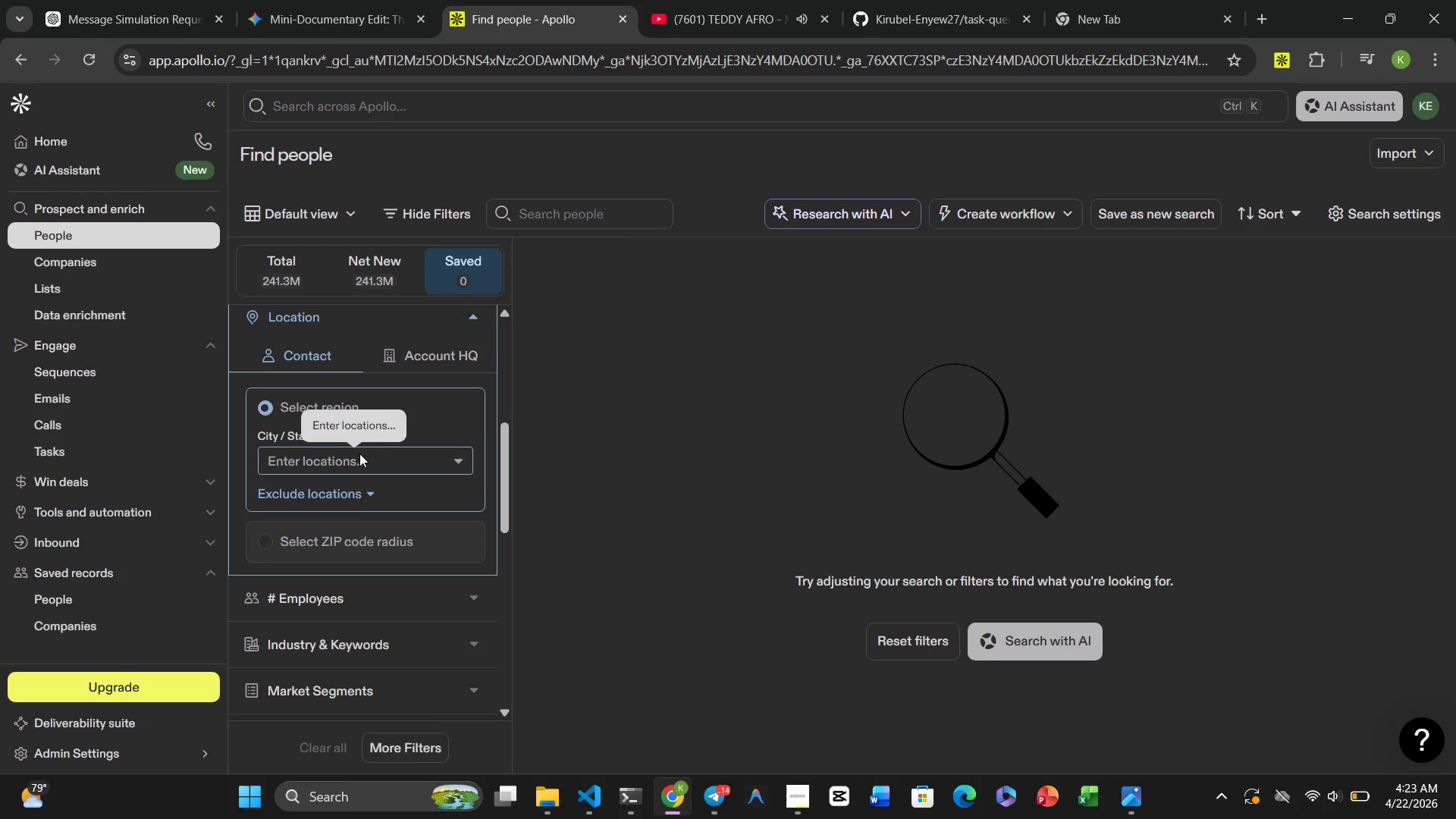 
left_click([362, 460])
 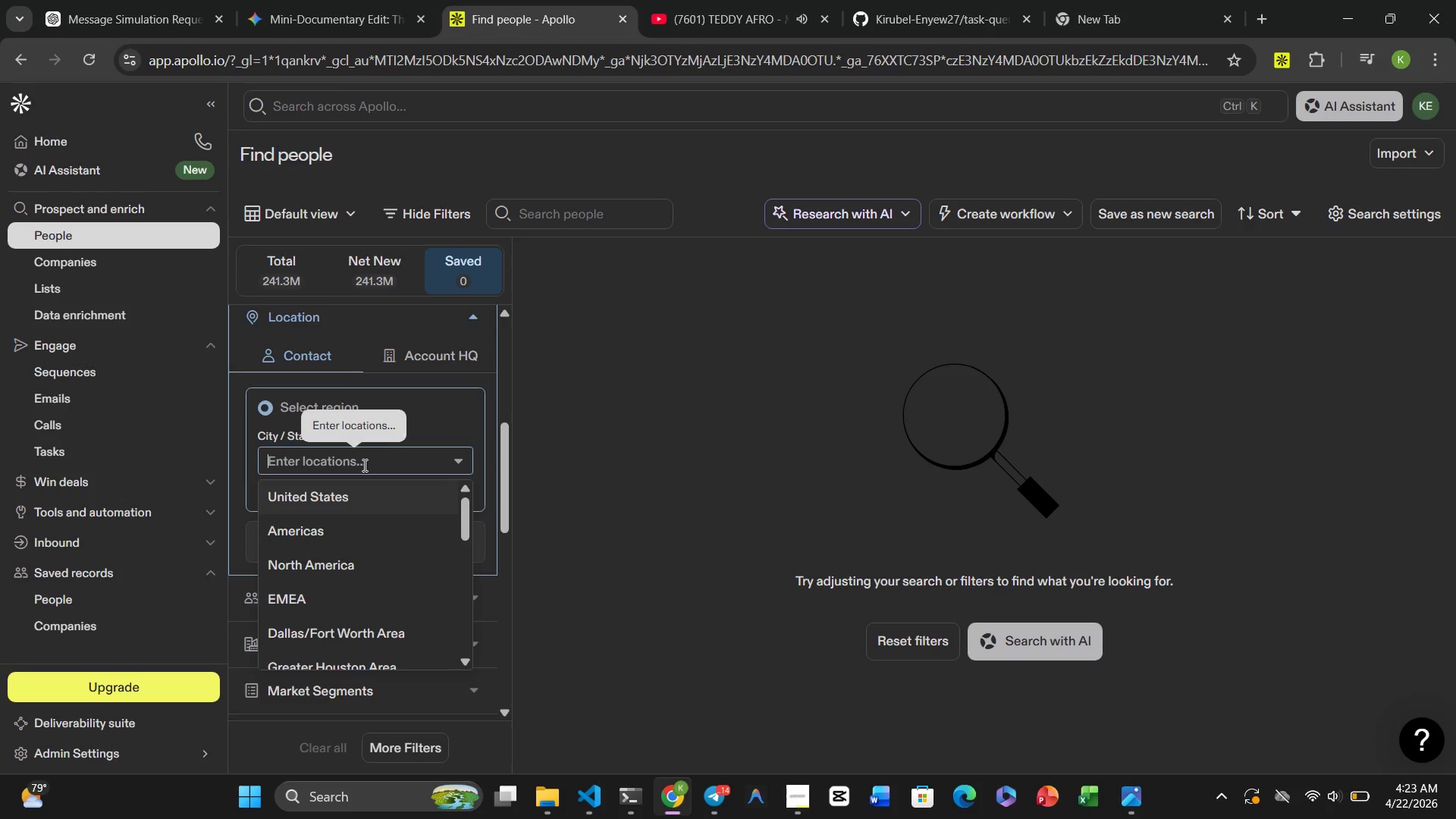 
type(Charlote)
key(Backspace)
key(Backspace)
 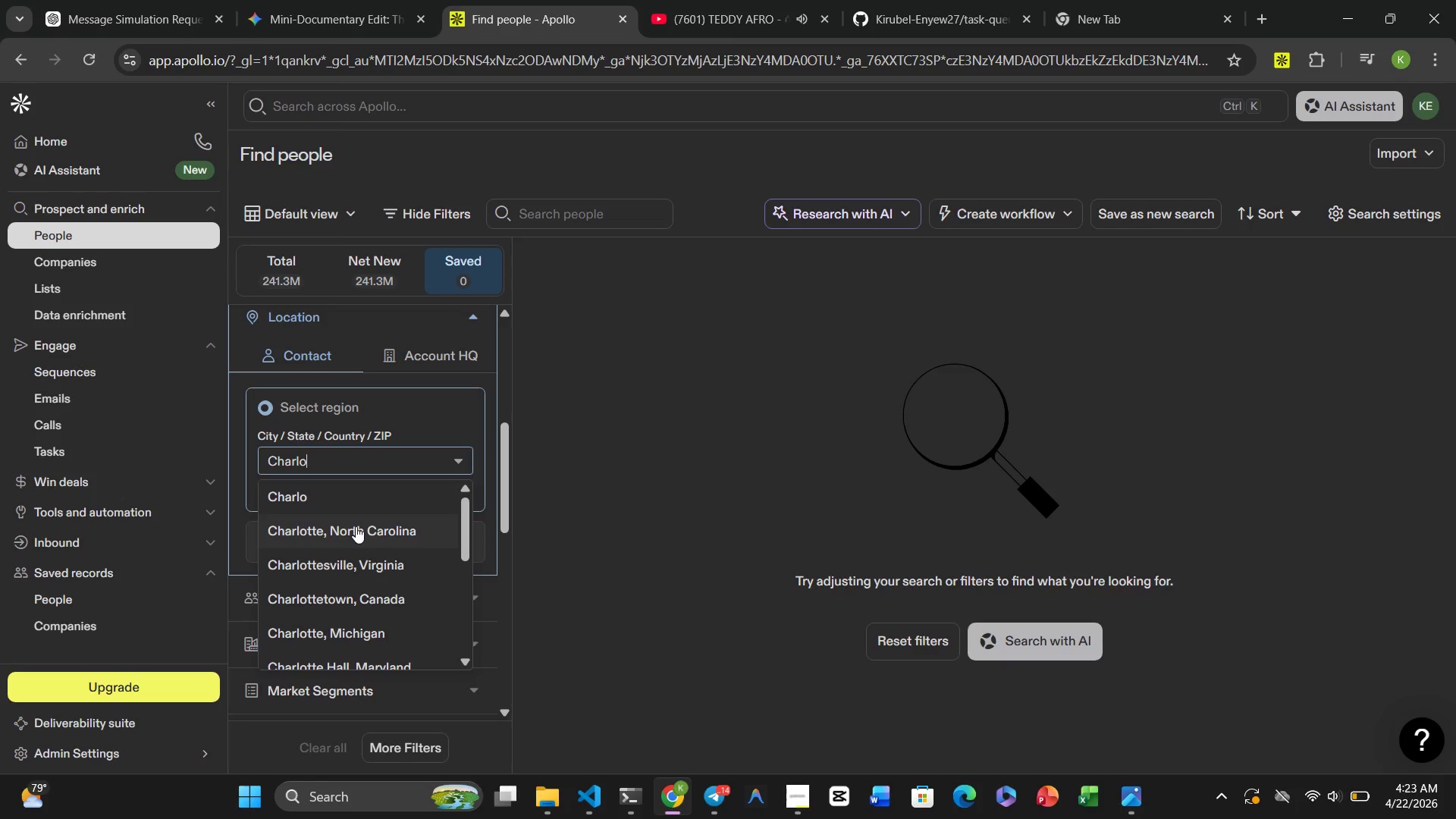 
wait(5.55)
 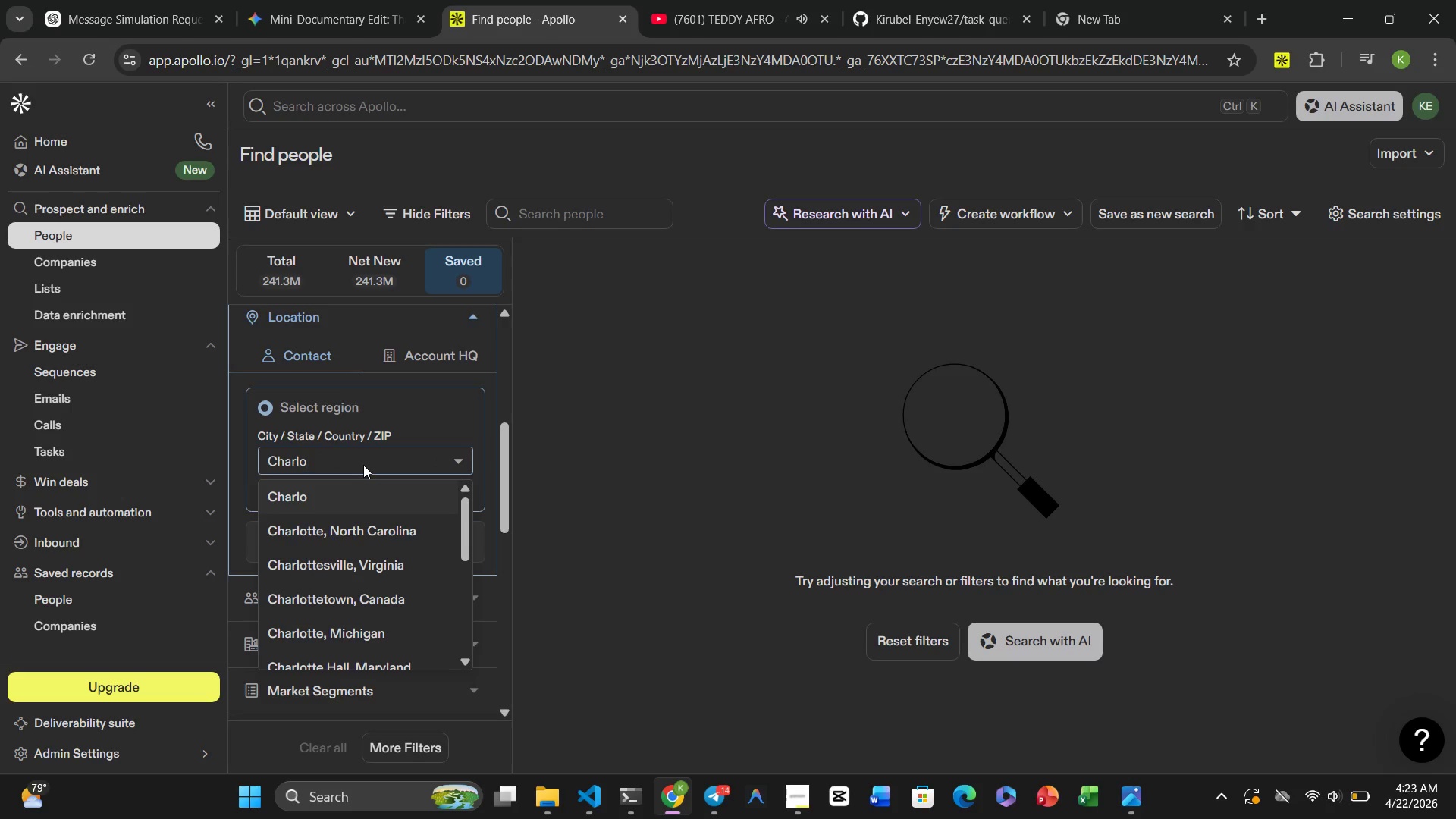 
left_click([356, 526])
 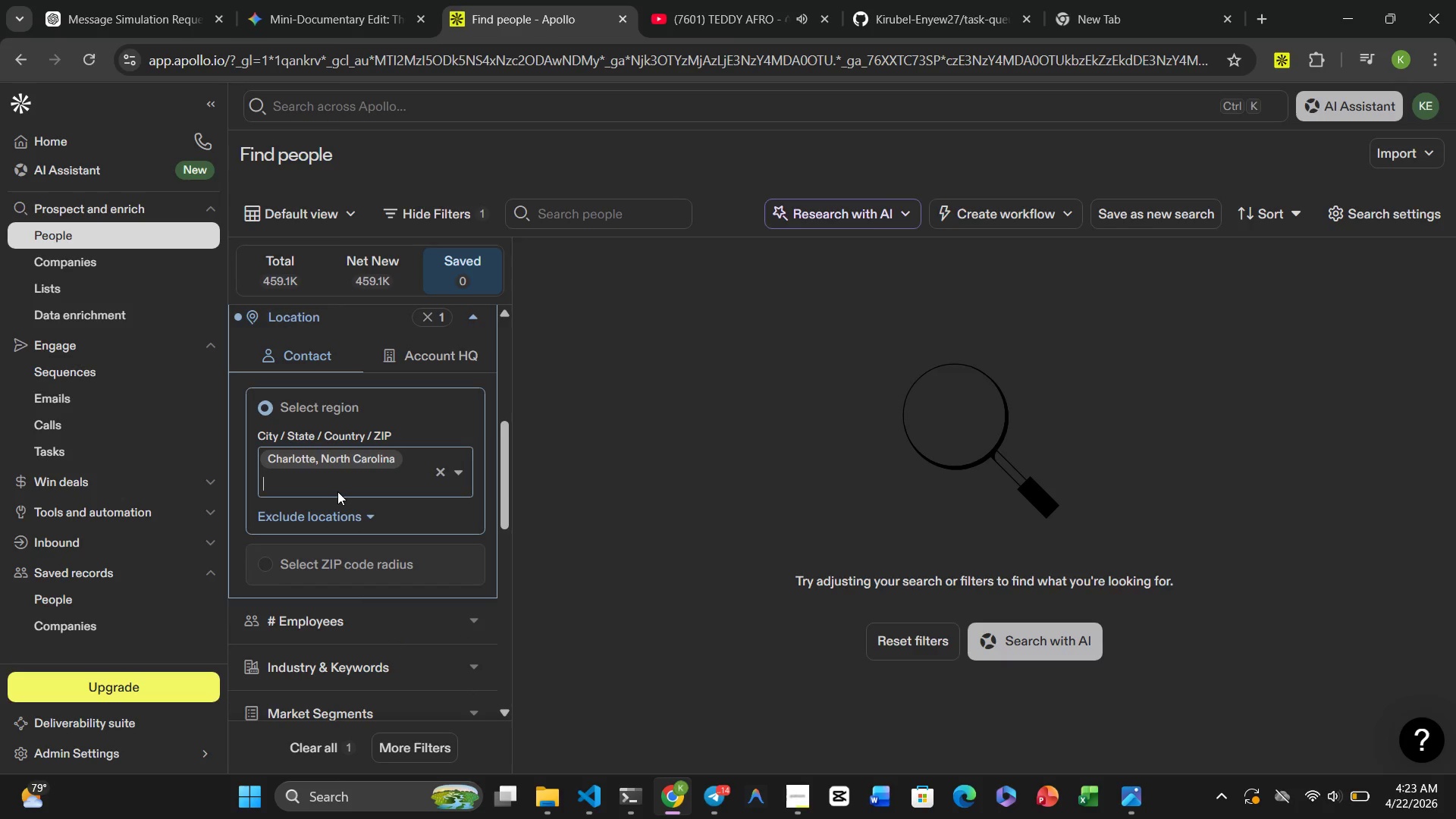 
wait(7.11)
 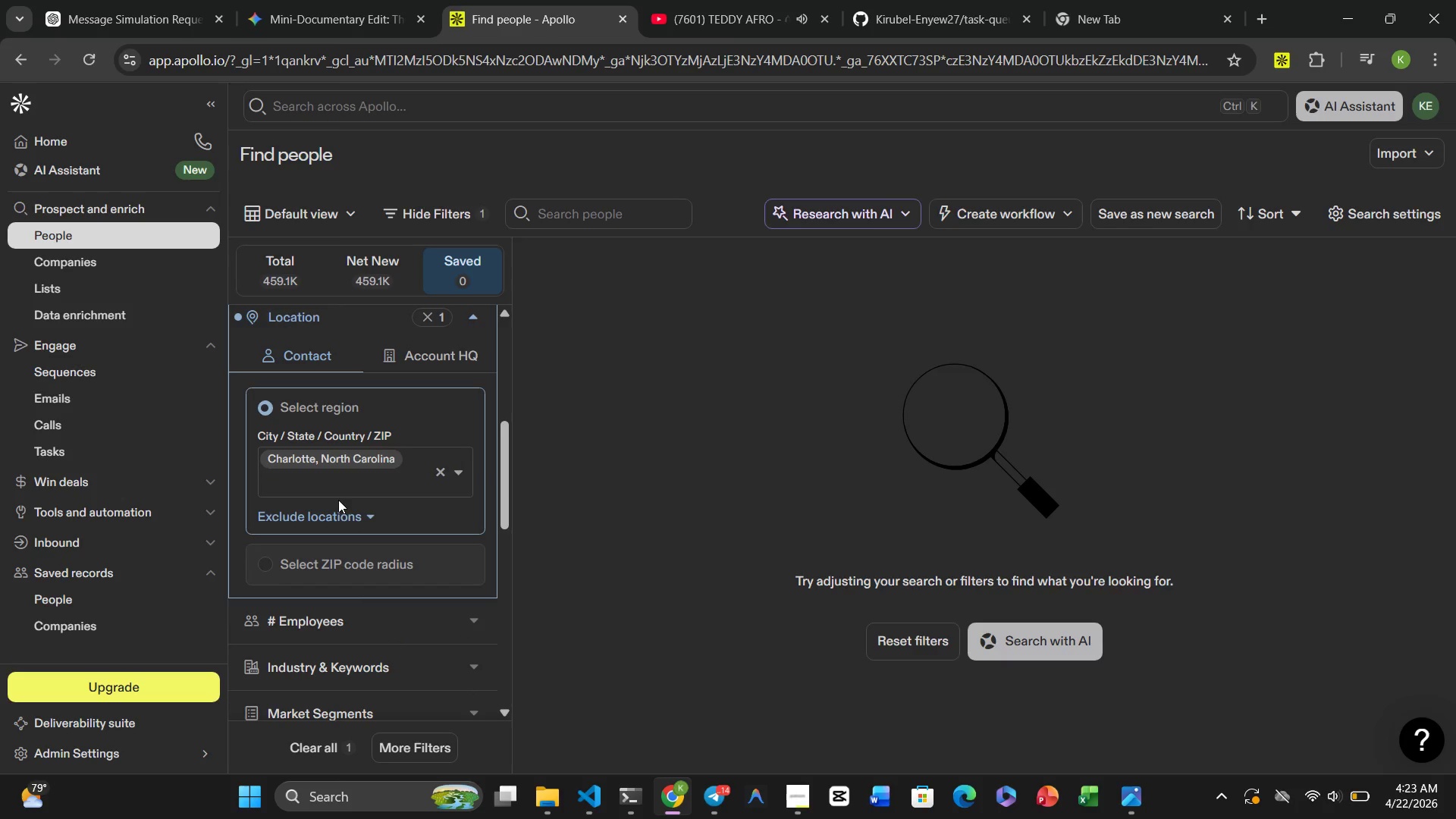 
scroll: coordinate [353, 485], scroll_direction: up, amount: 5.0
 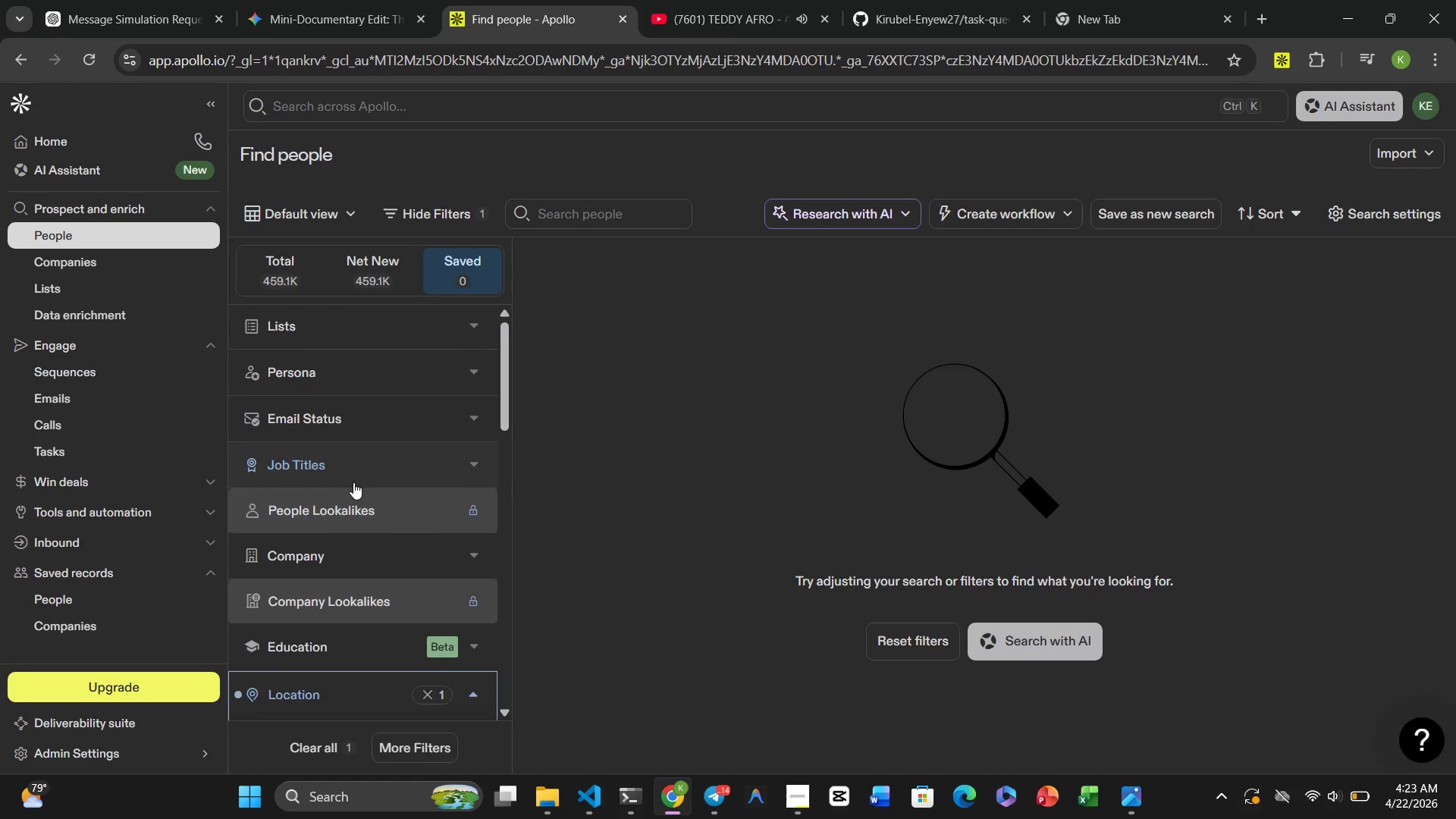 
scroll: coordinate [355, 487], scroll_direction: down, amount: 5.0
 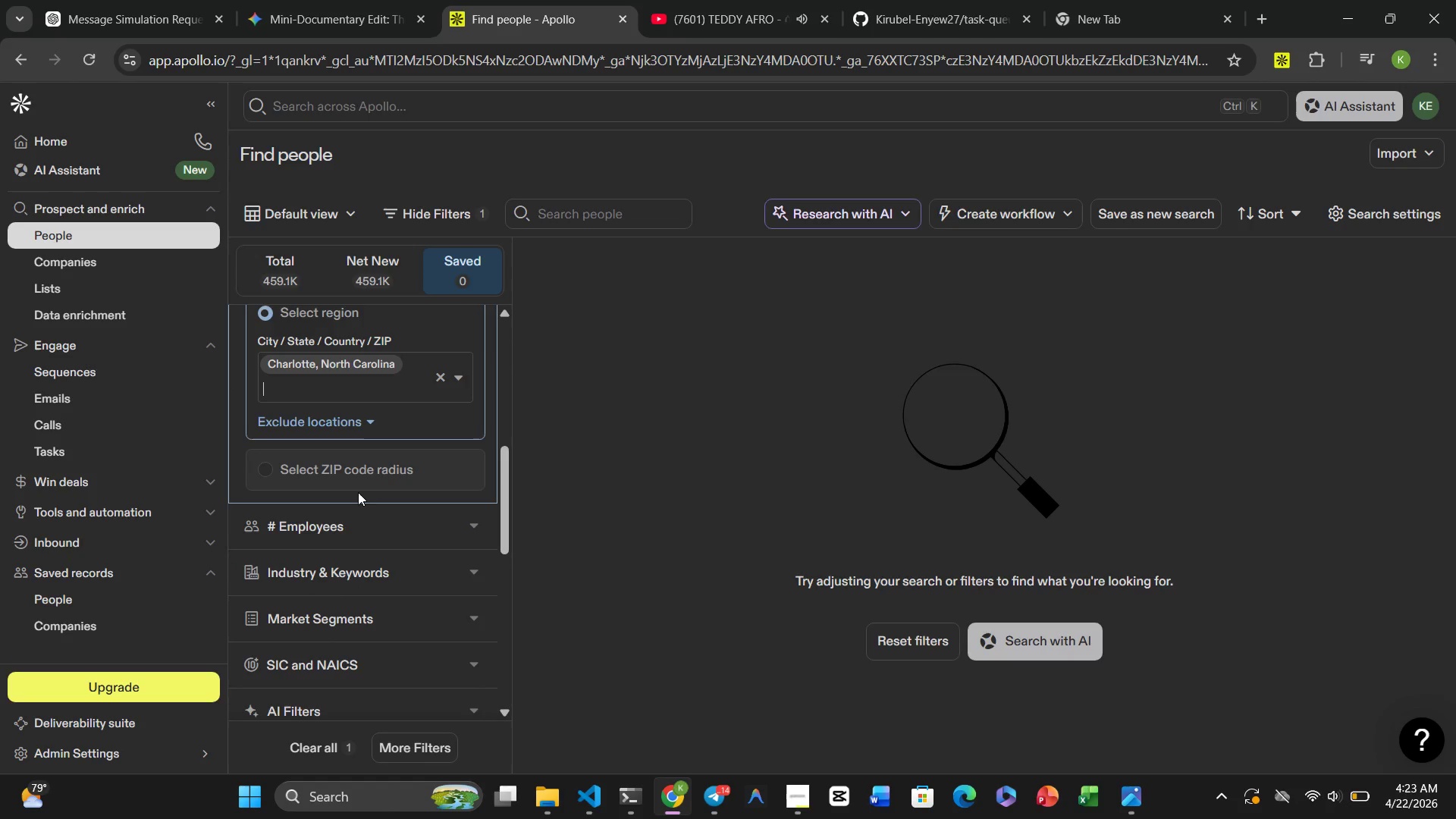 
scroll: coordinate [358, 488], scroll_direction: up, amount: 9.0
 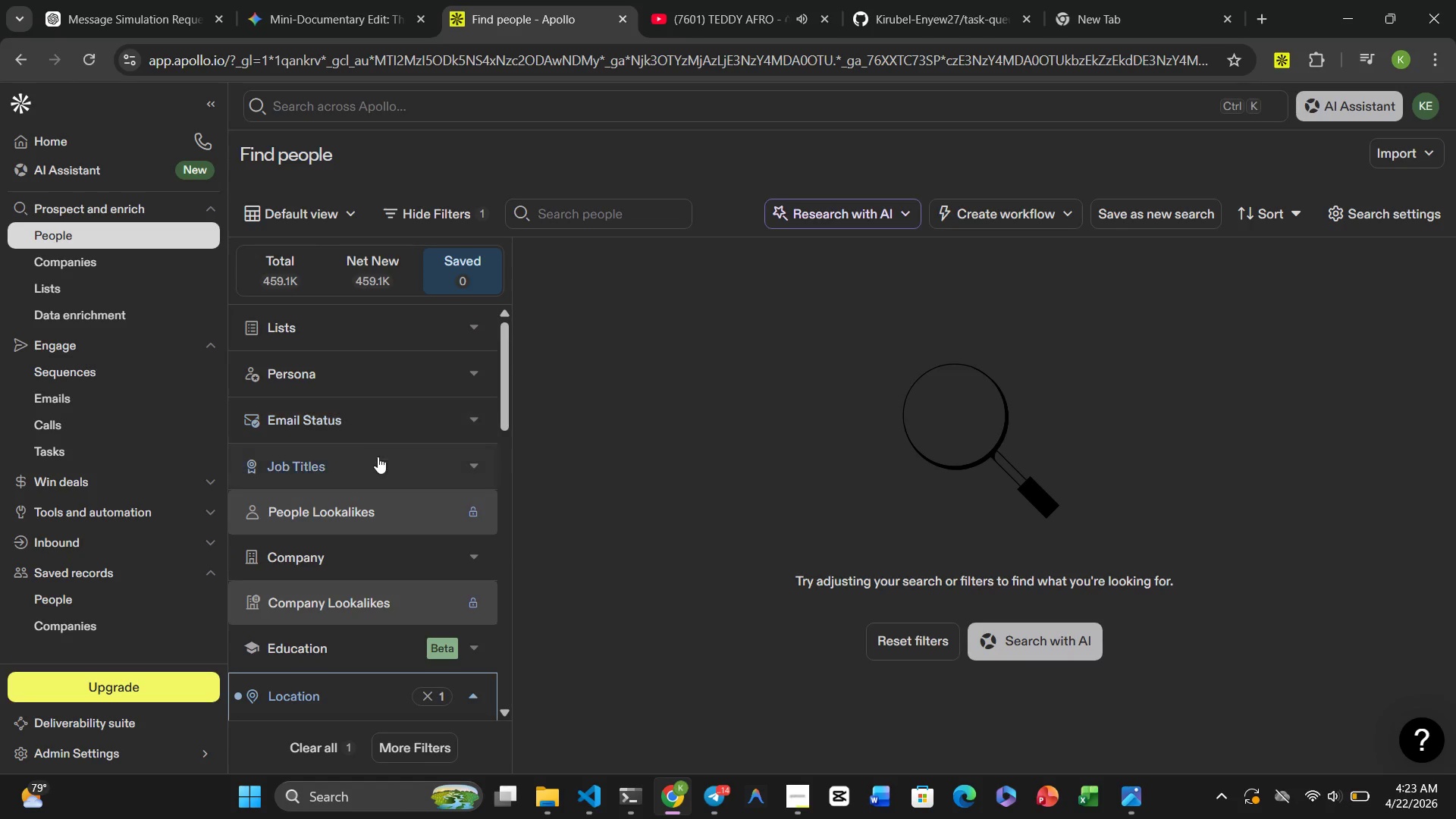 
mouse_move([353, 489])
 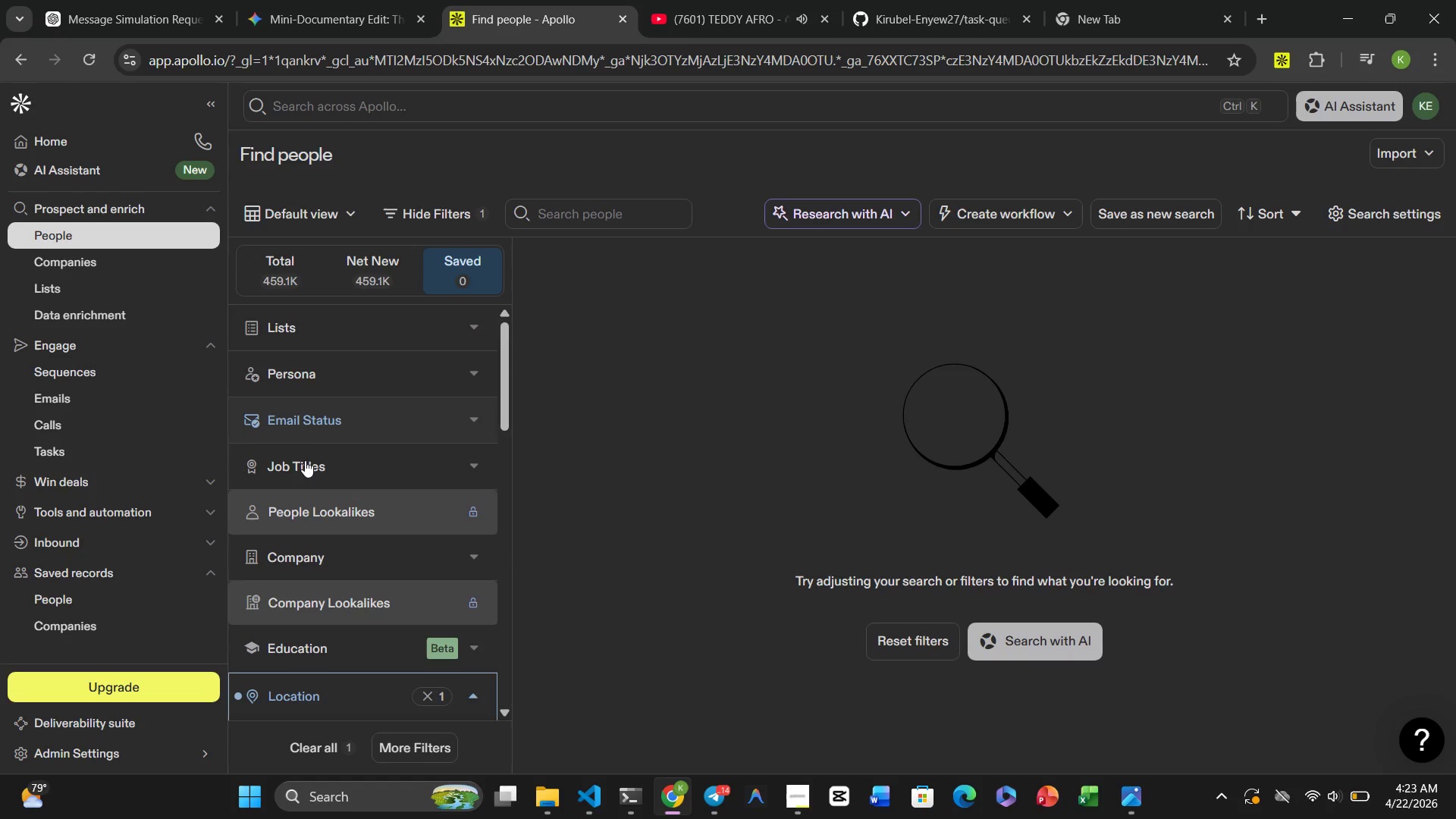 
left_click([309, 461])
 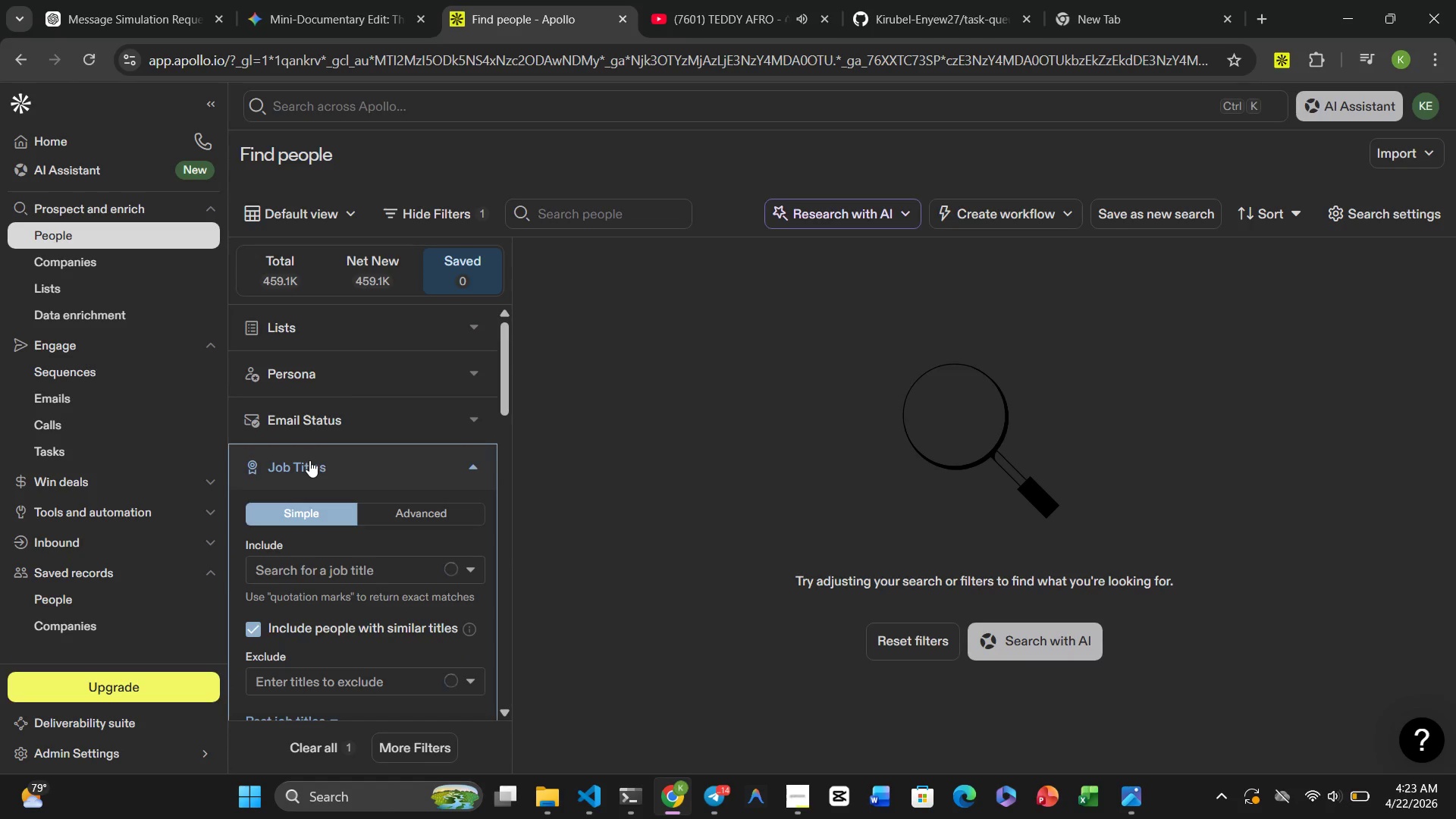 
scroll: coordinate [309, 460], scroll_direction: down, amount: 2.0
 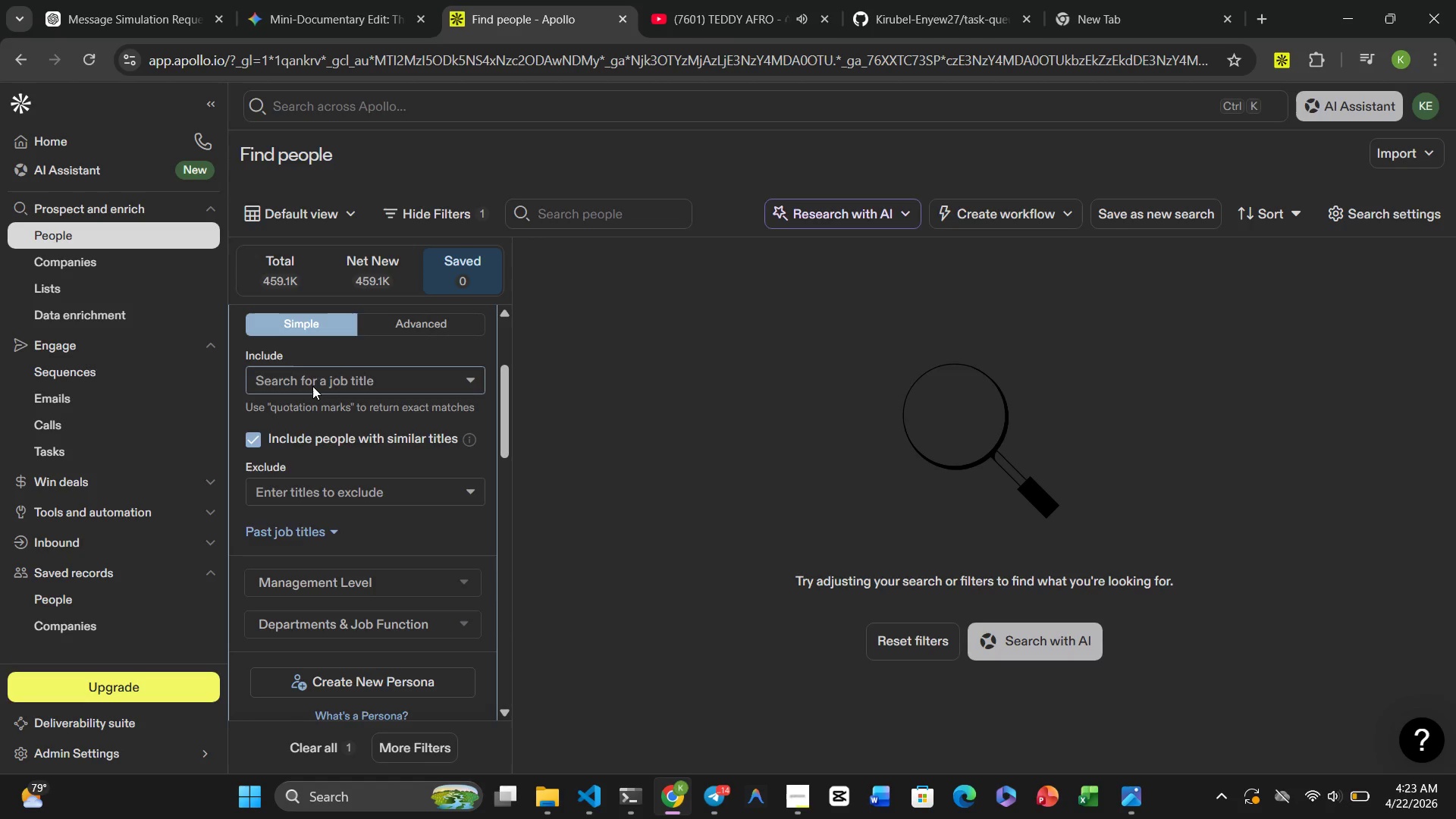 
left_click([312, 386])
 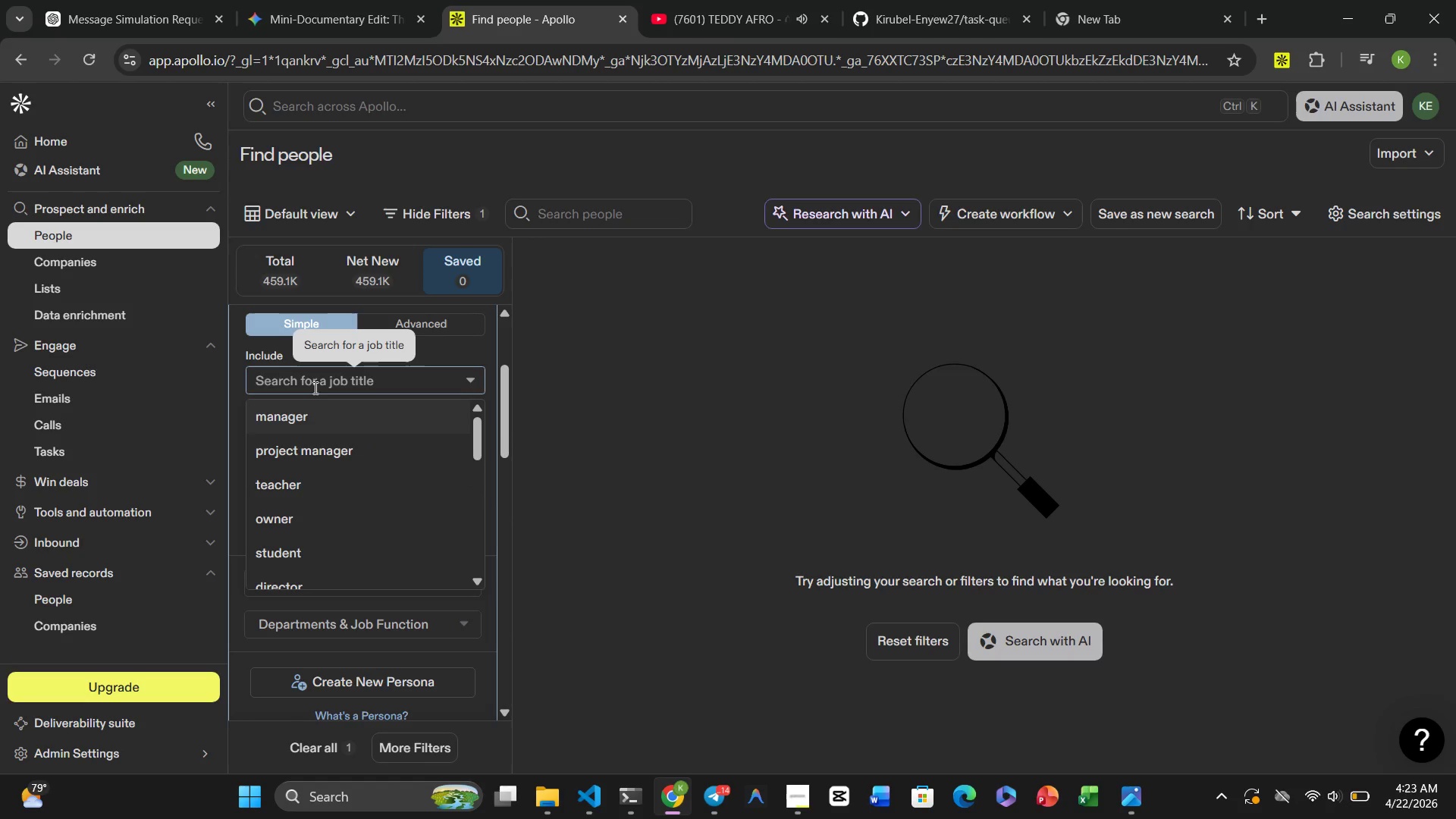 
type(Physici)
 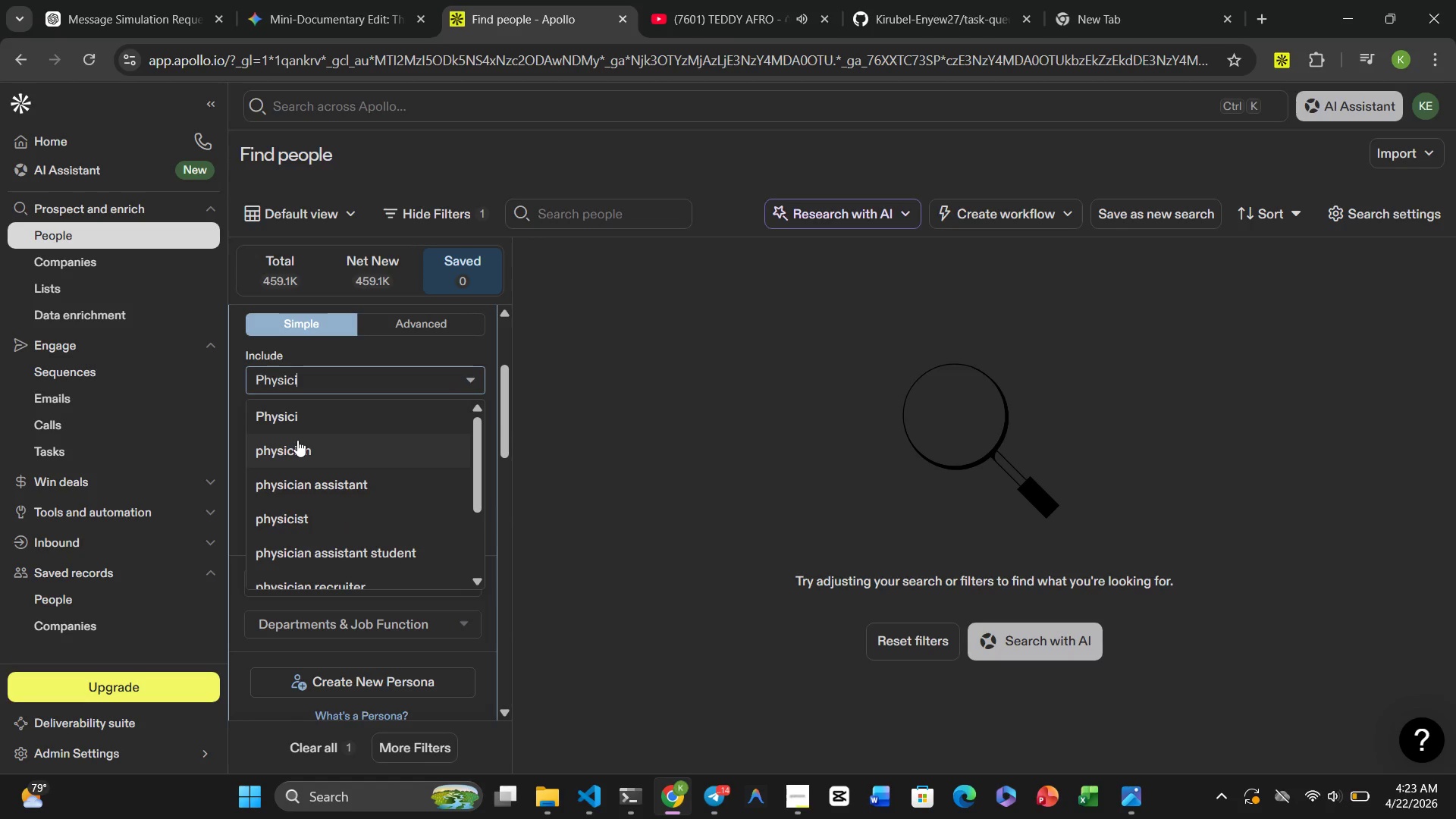 
left_click([303, 448])
 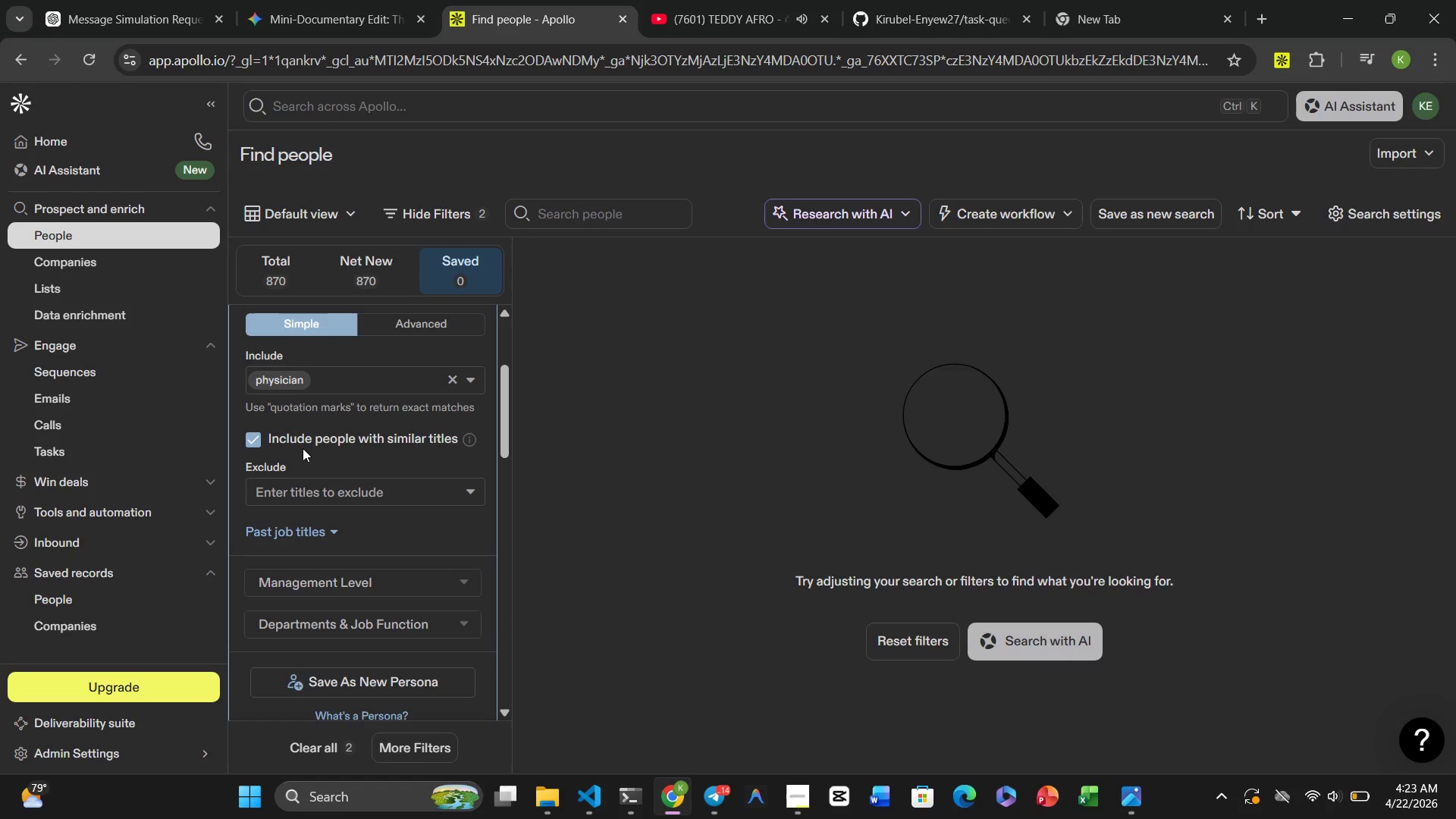 
type(general)
 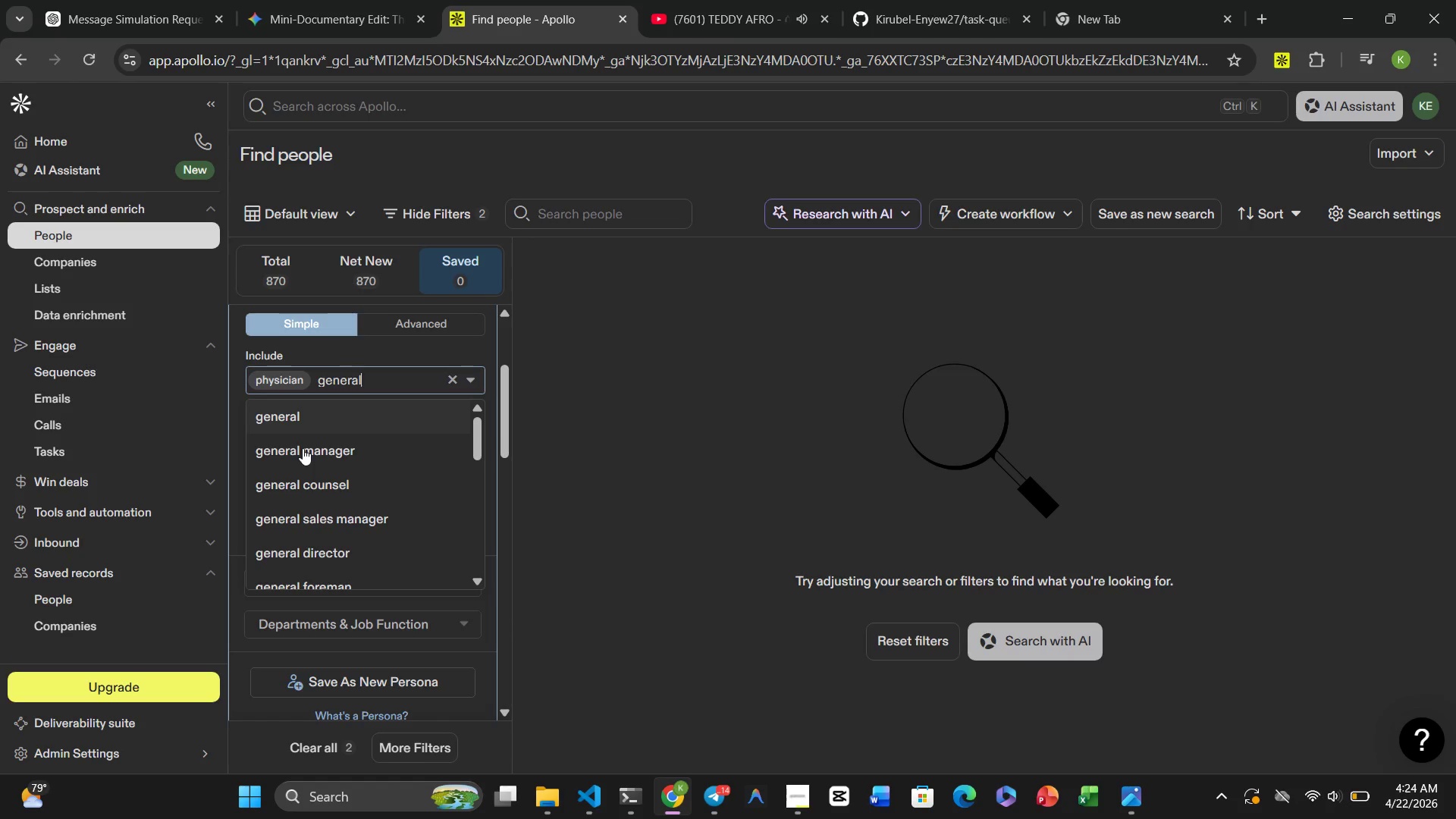 
wait(5.98)
 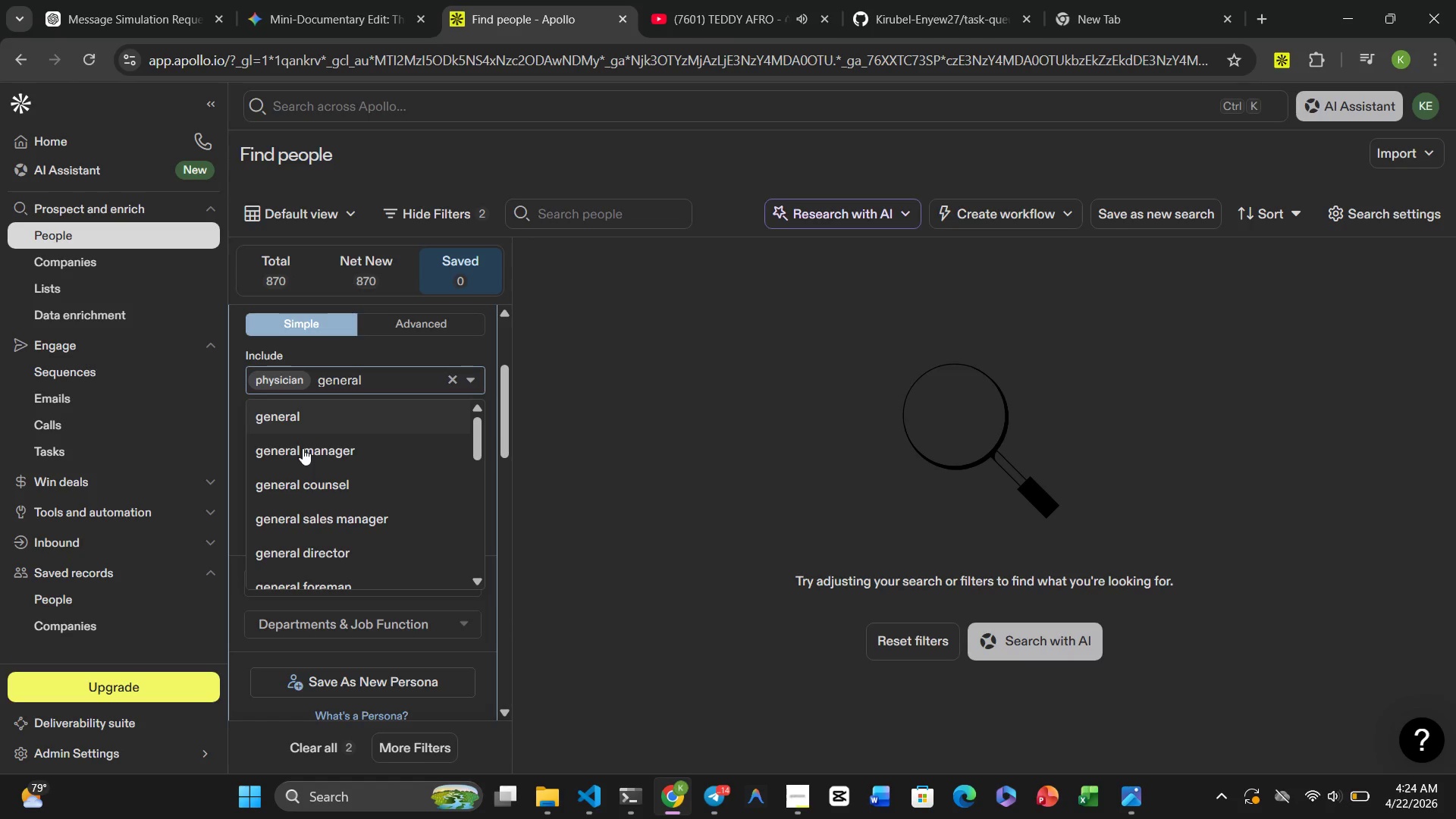 
type( practi)
 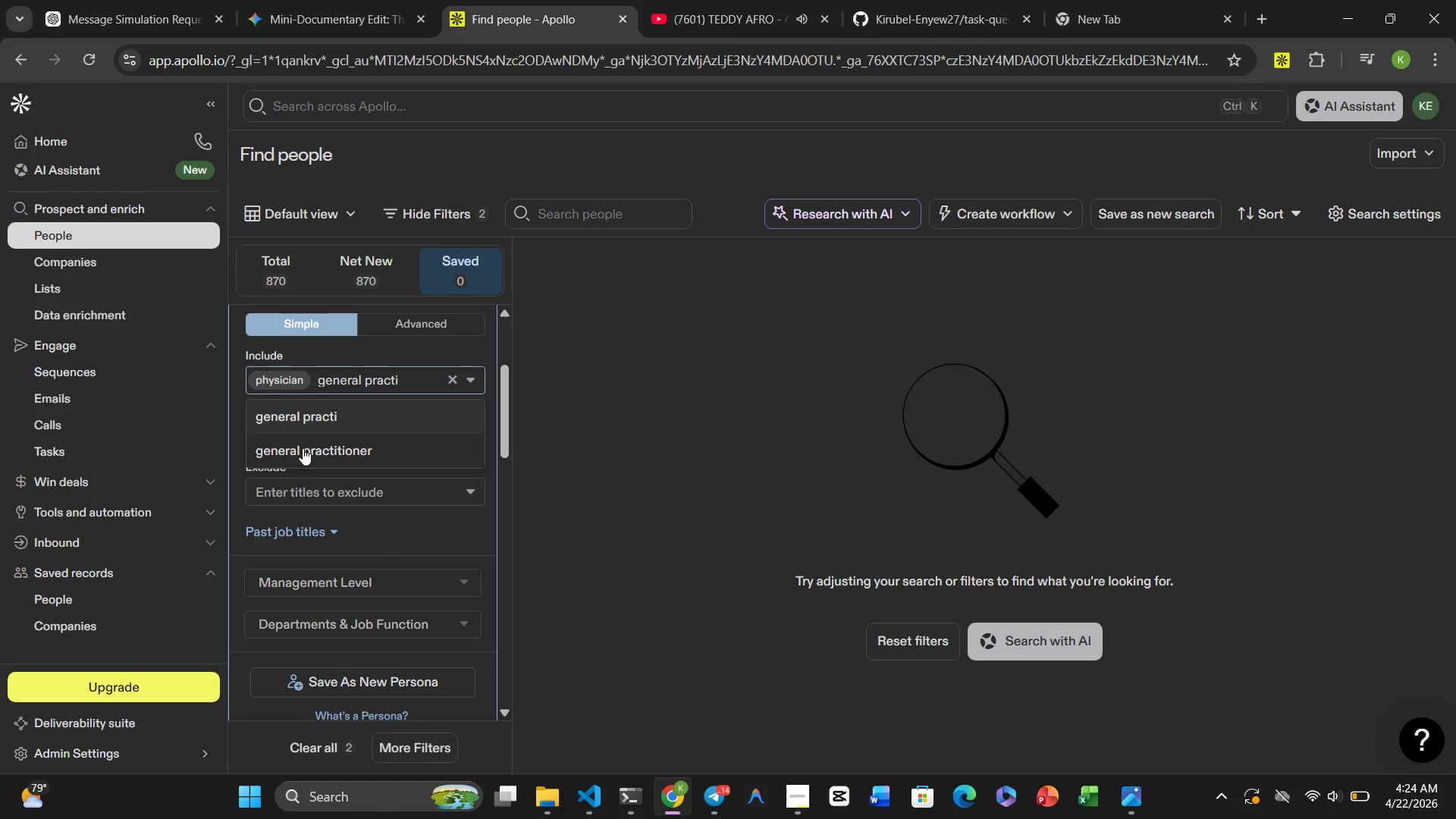 
left_click([303, 448])
 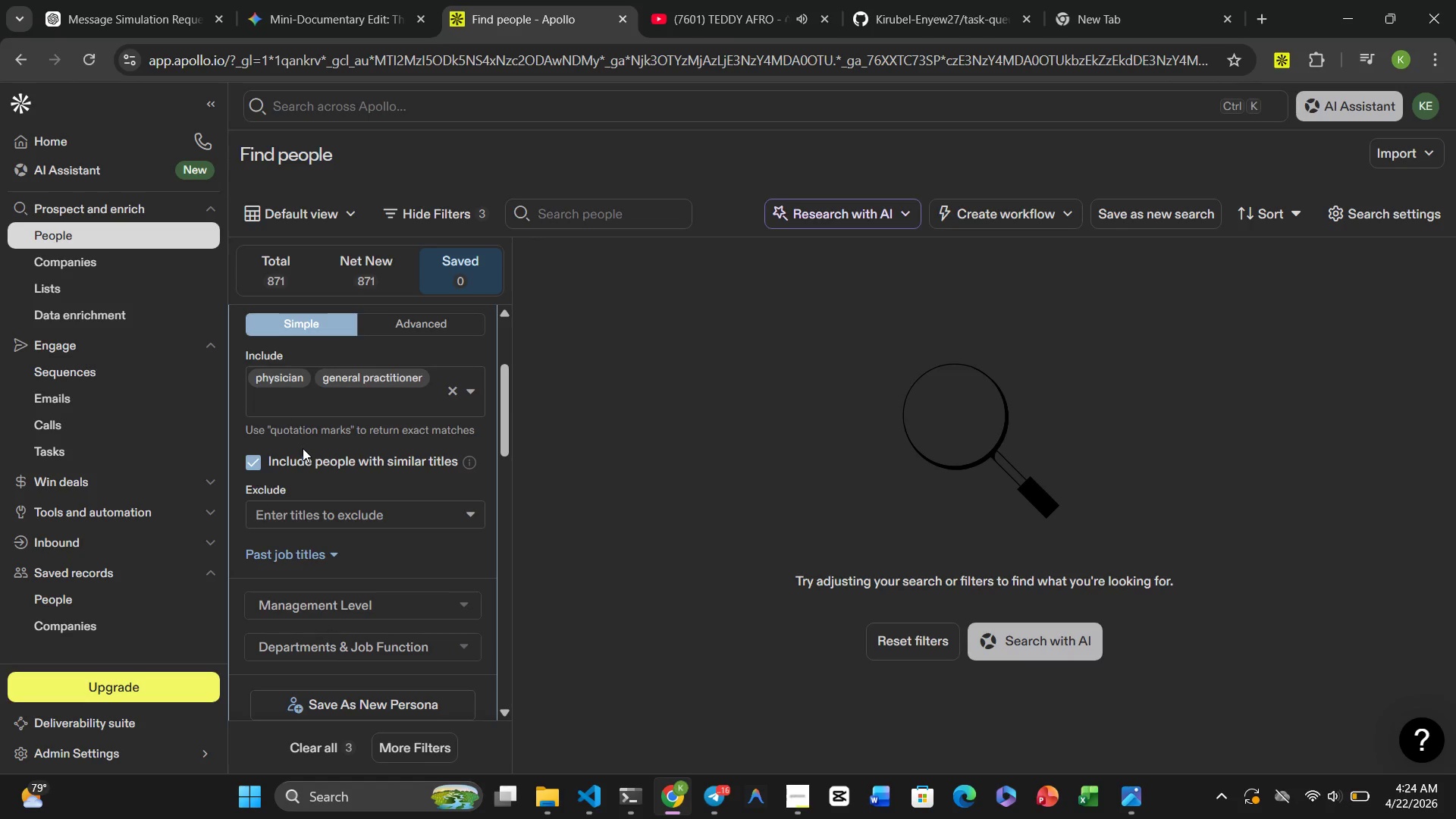 
wait(12.08)
 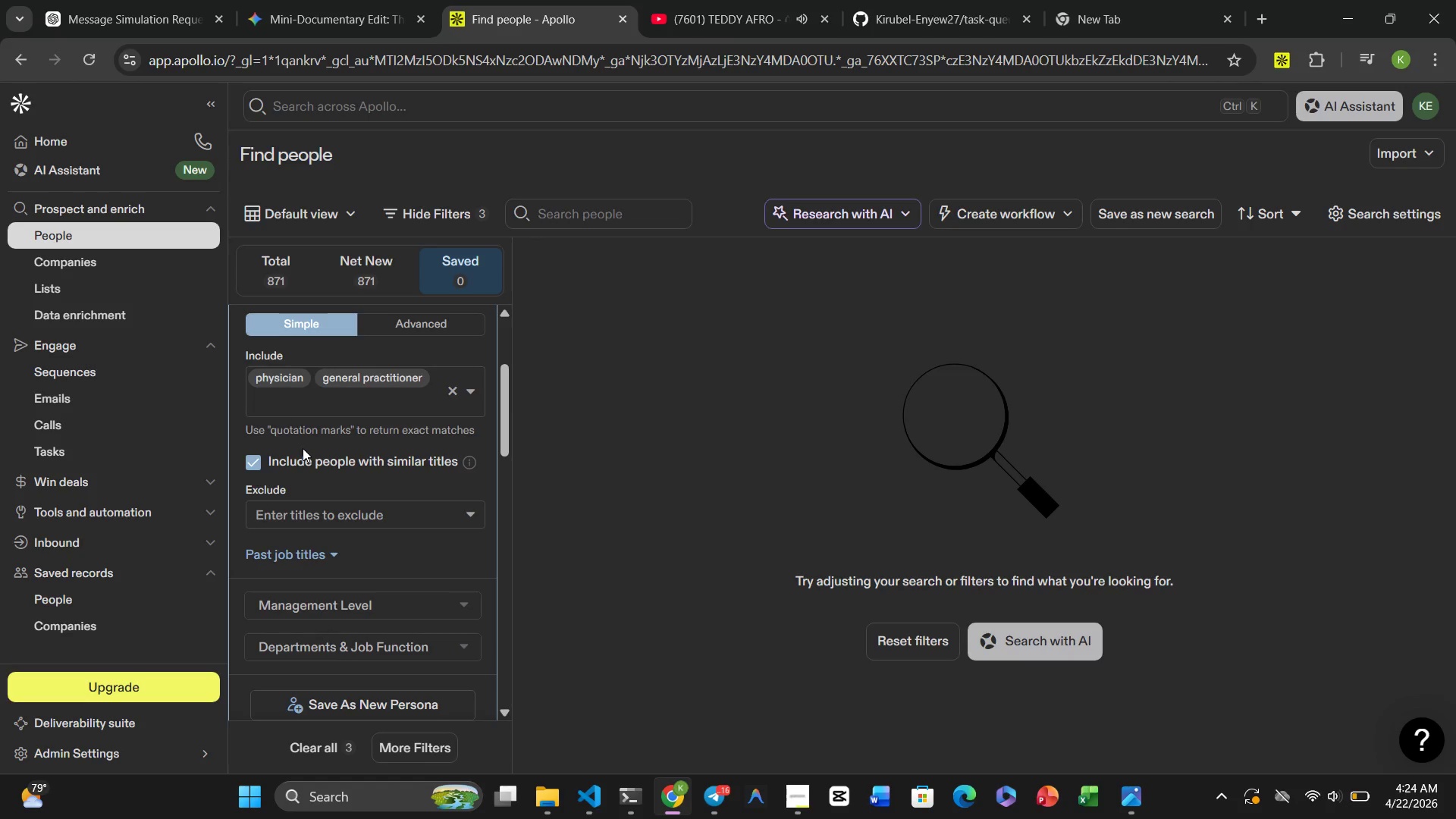 
left_click([258, 377])
 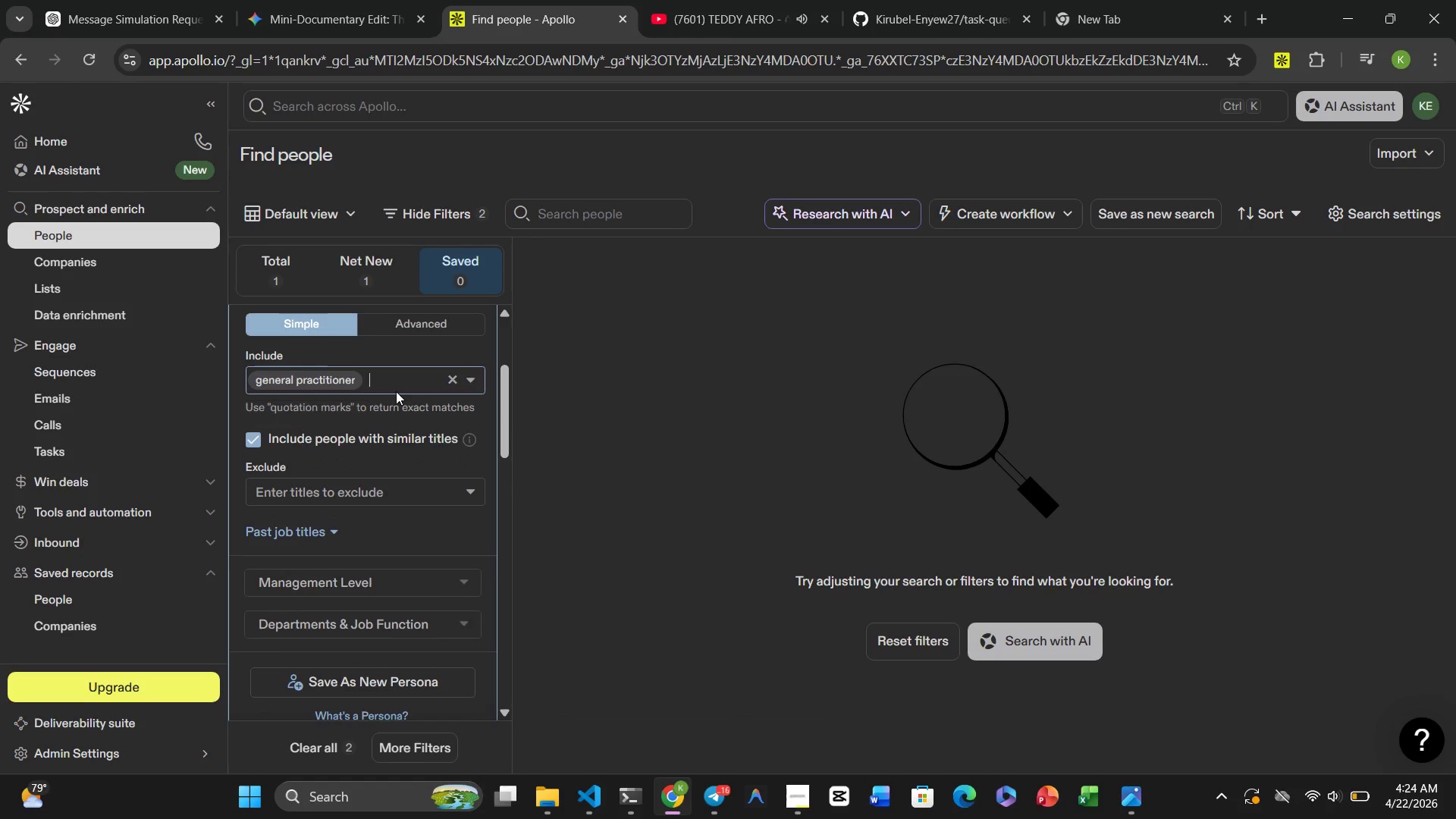 
type(family physici)
 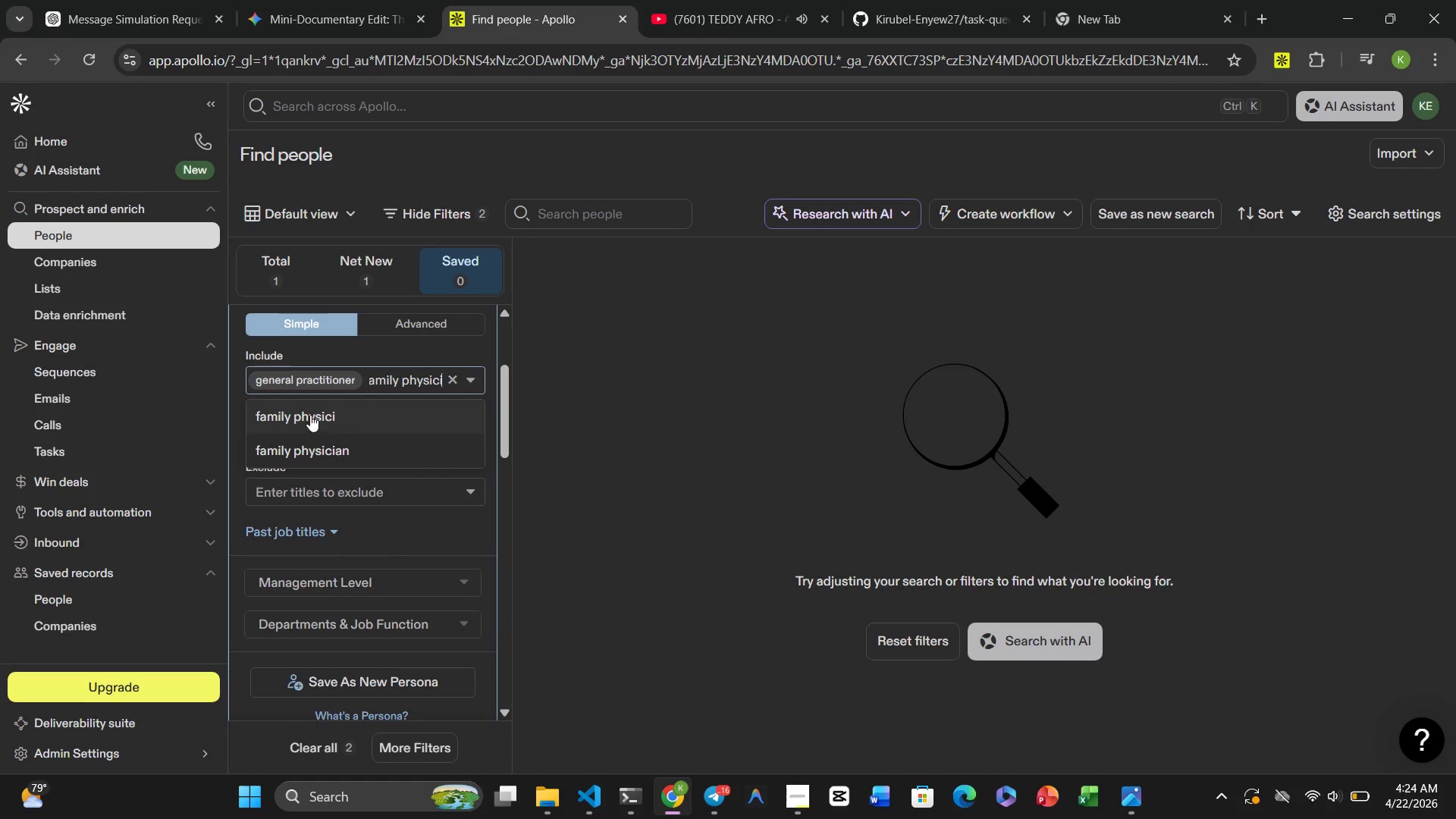 
left_click([310, 451])
 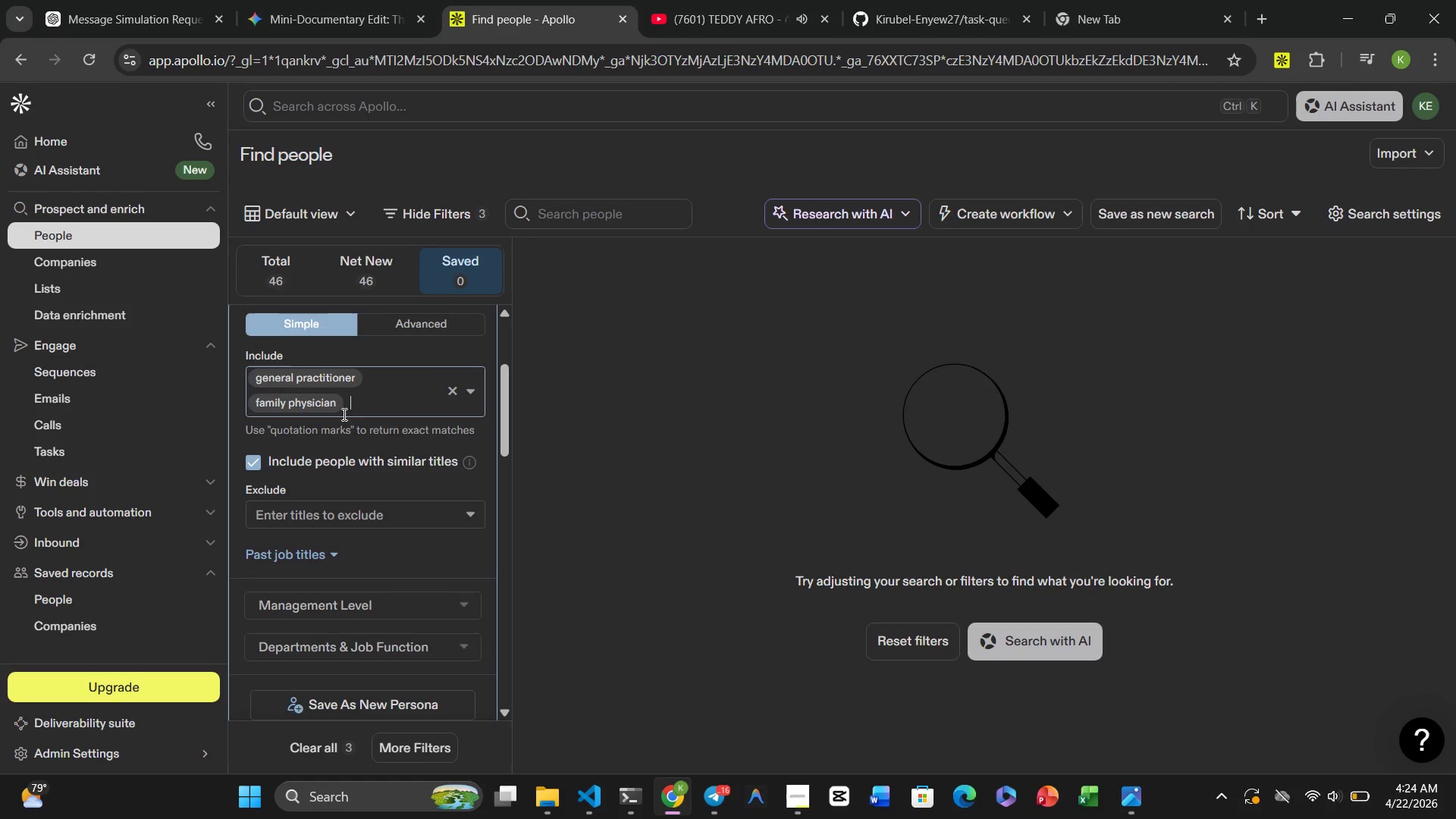 
hold_key(key=ShiftRight, duration=0.97)
 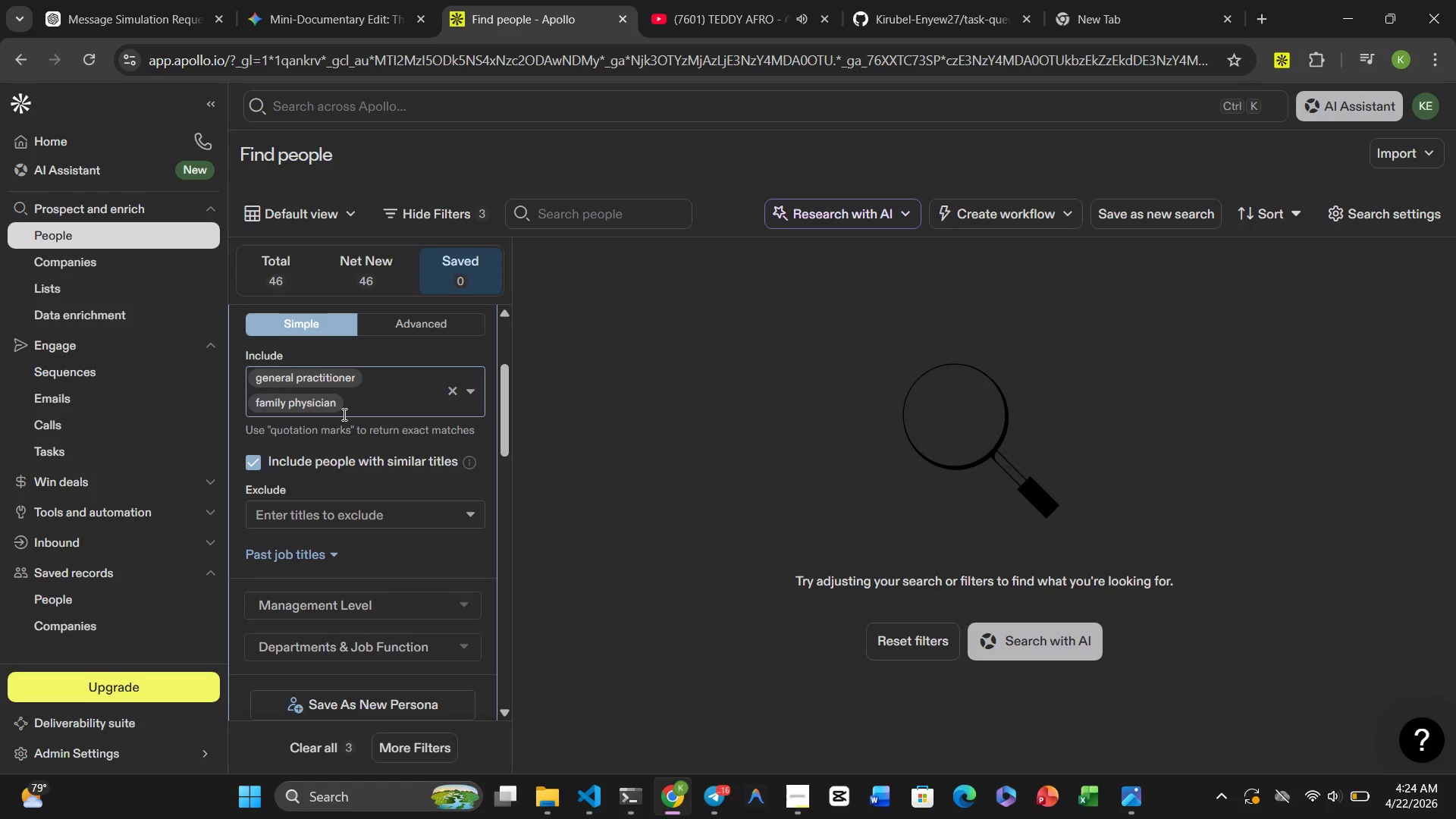 
type(medica; \)
key(Backspace)
key(Backspace)
key(Backspace)
type(l director)
 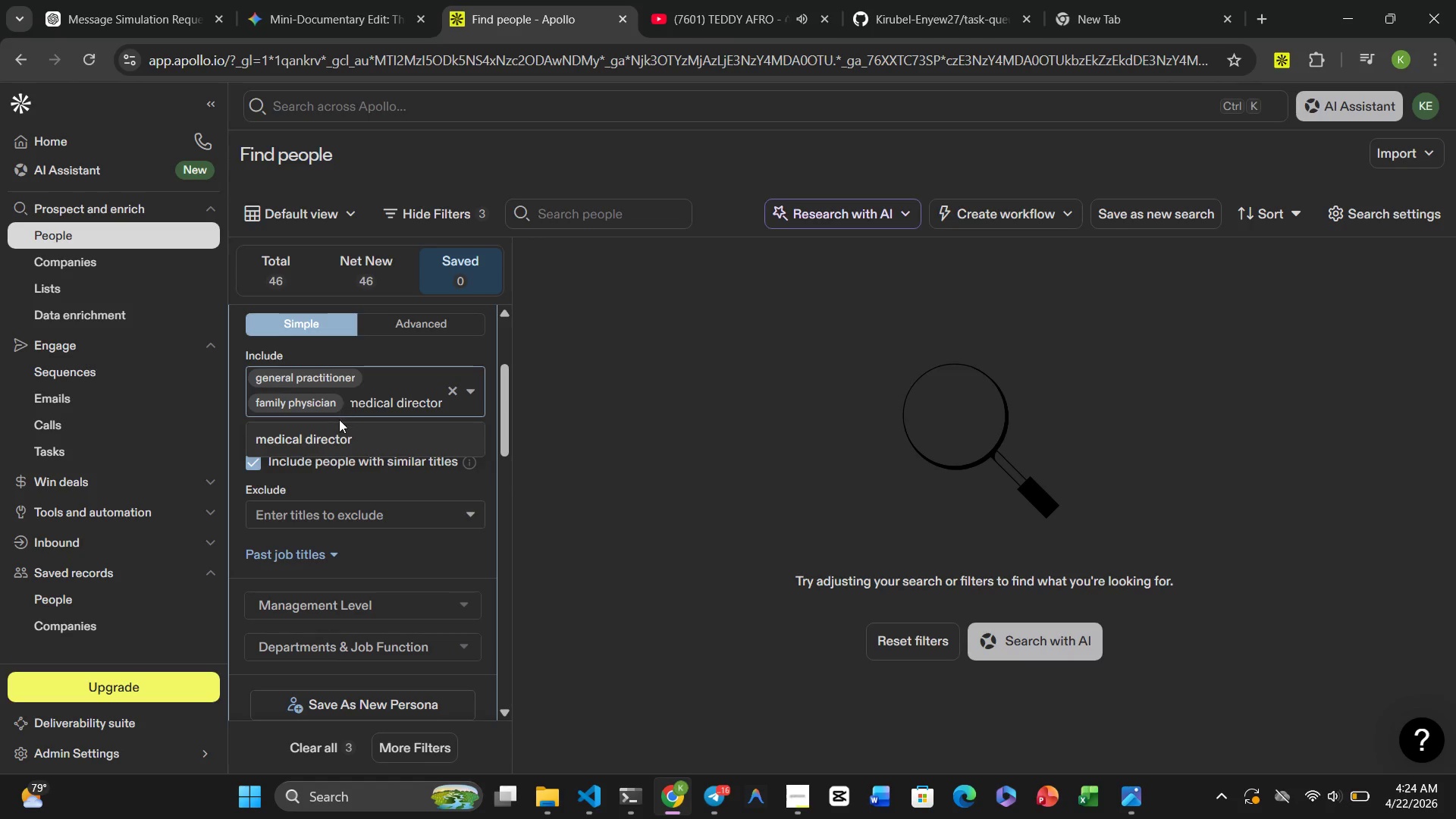 
left_click([317, 440])
 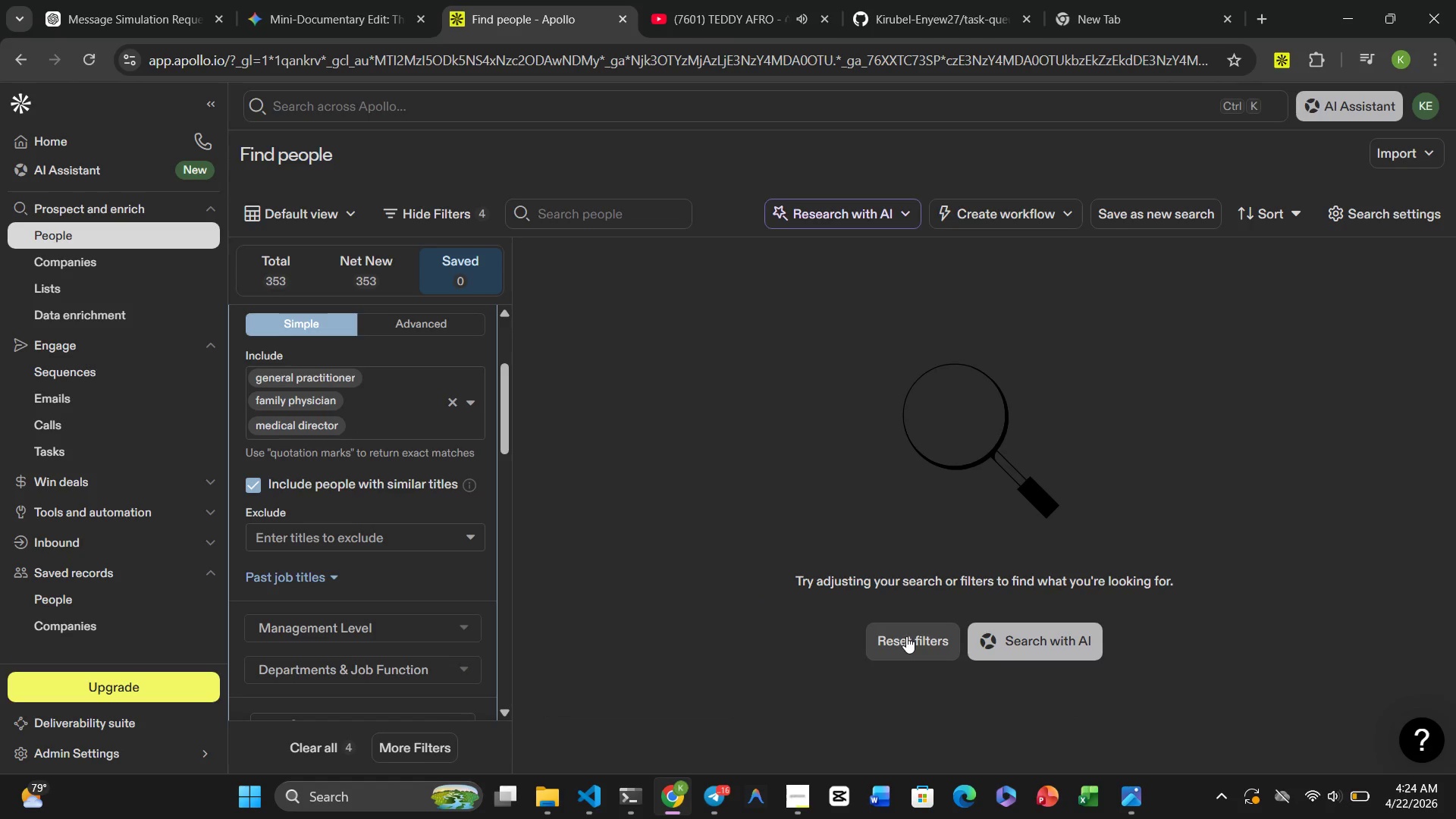 
left_click([906, 639])
 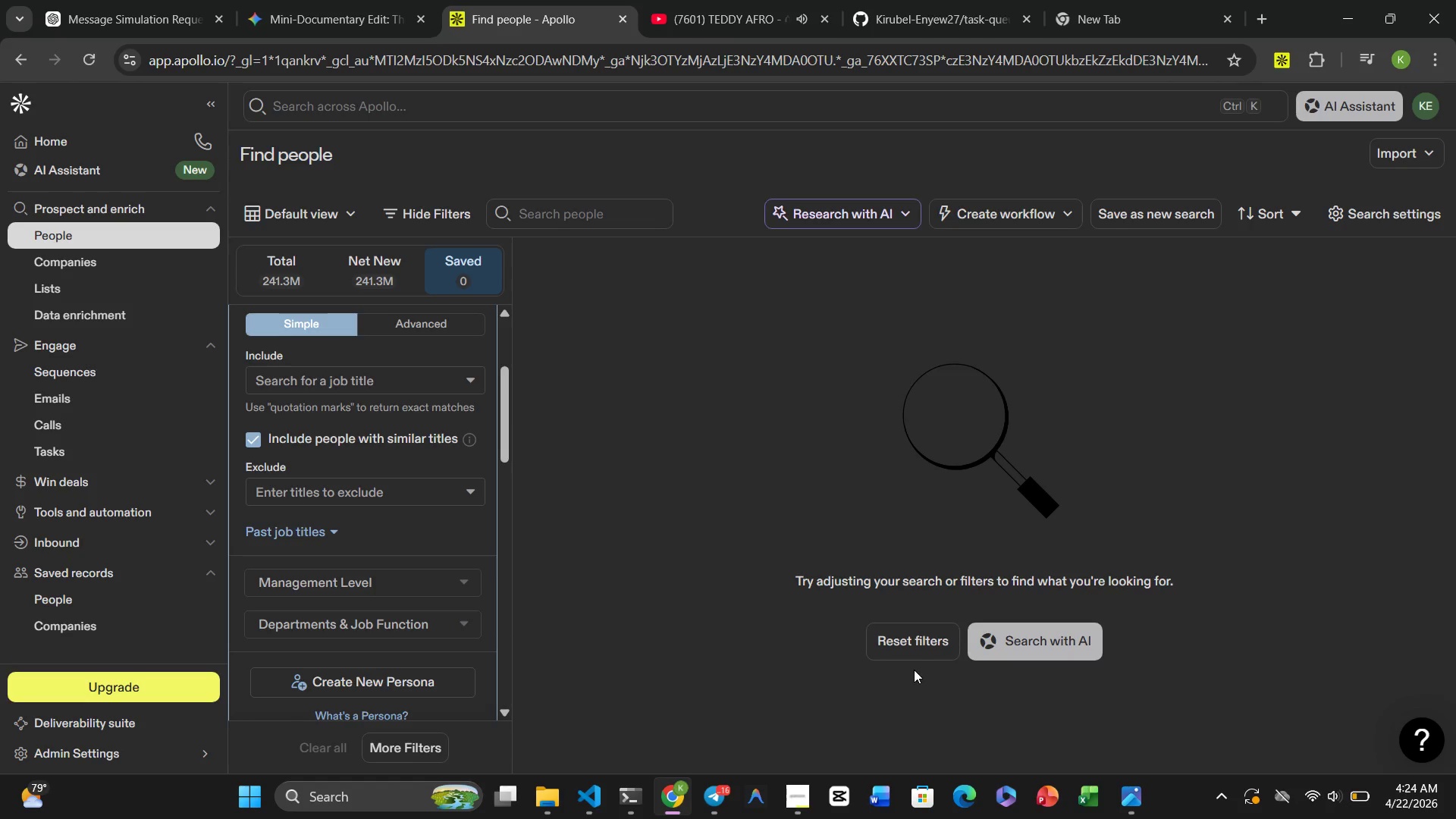 
left_click([905, 635])
 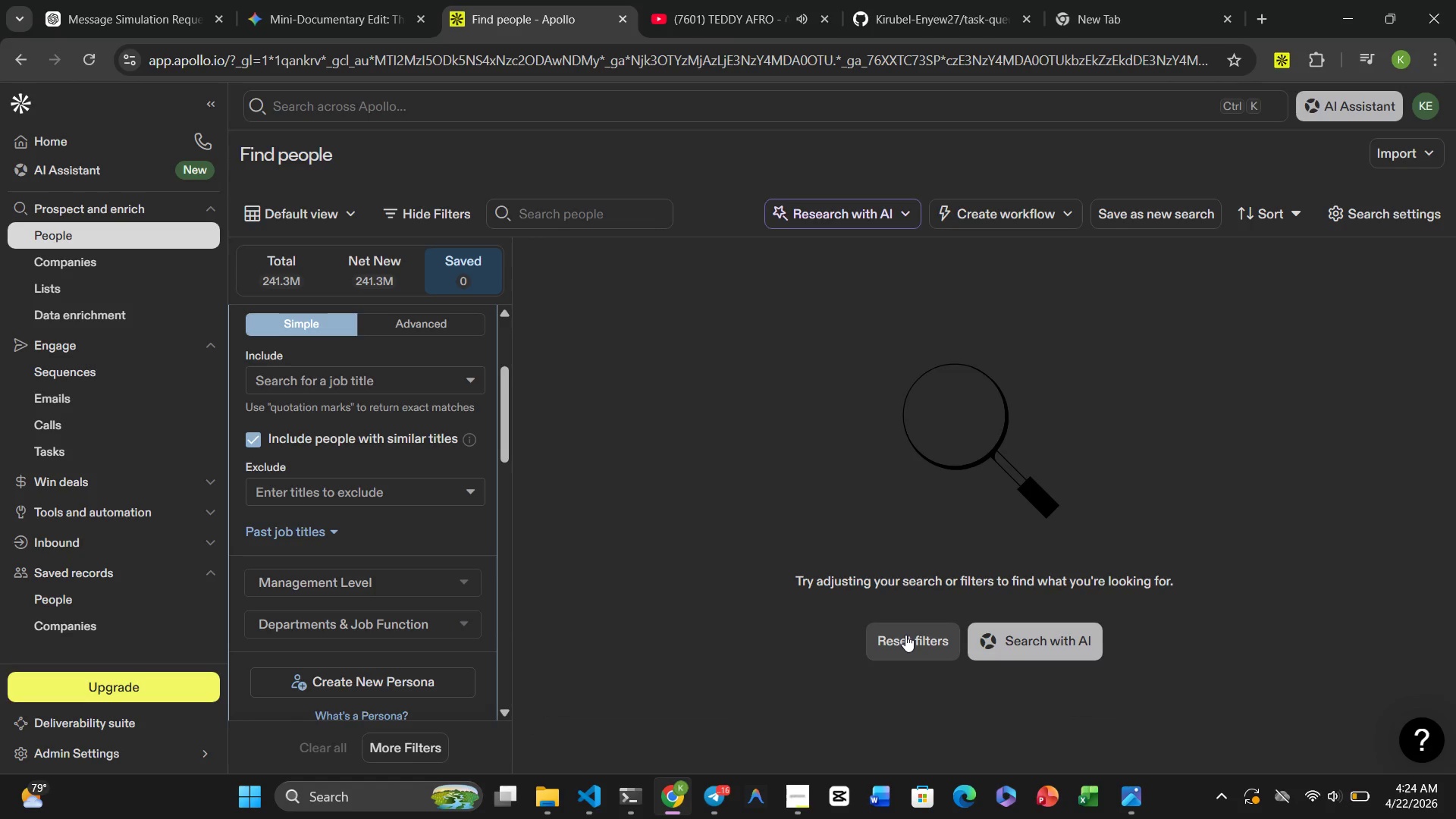 
mouse_move([344, 498])
 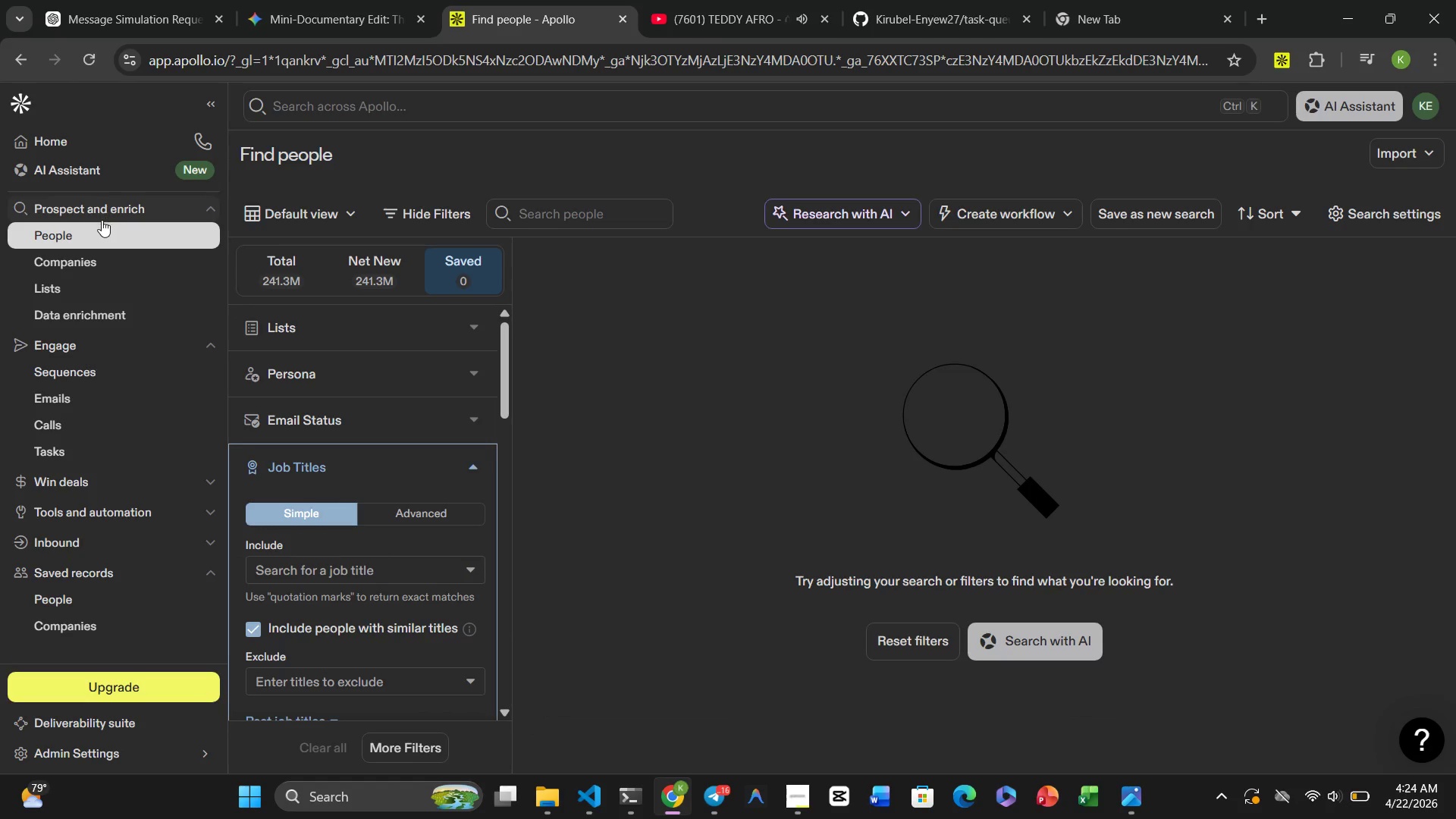 
left_click([99, 222])
 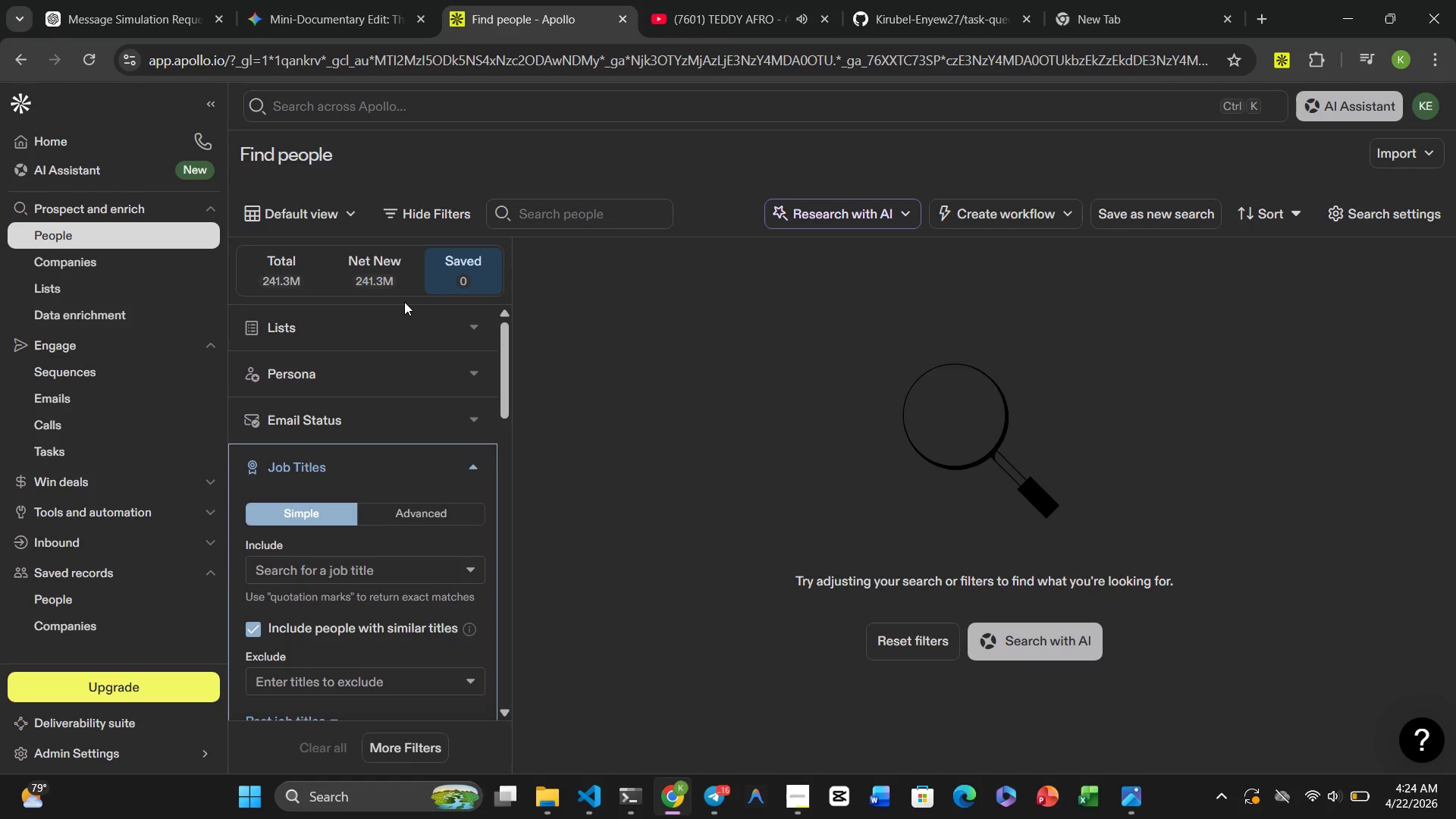 
wait(5.69)
 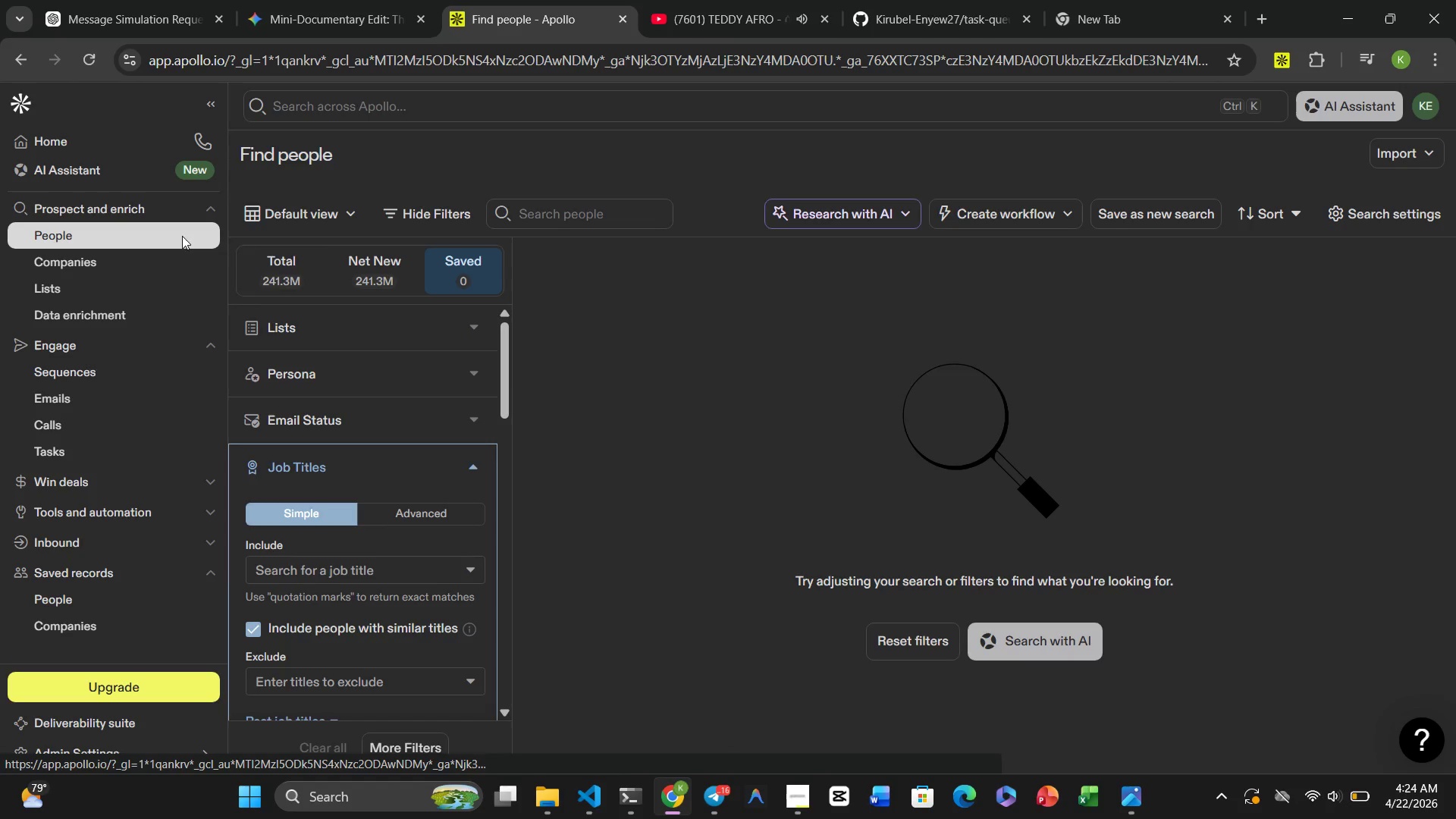 
left_click([379, 273])
 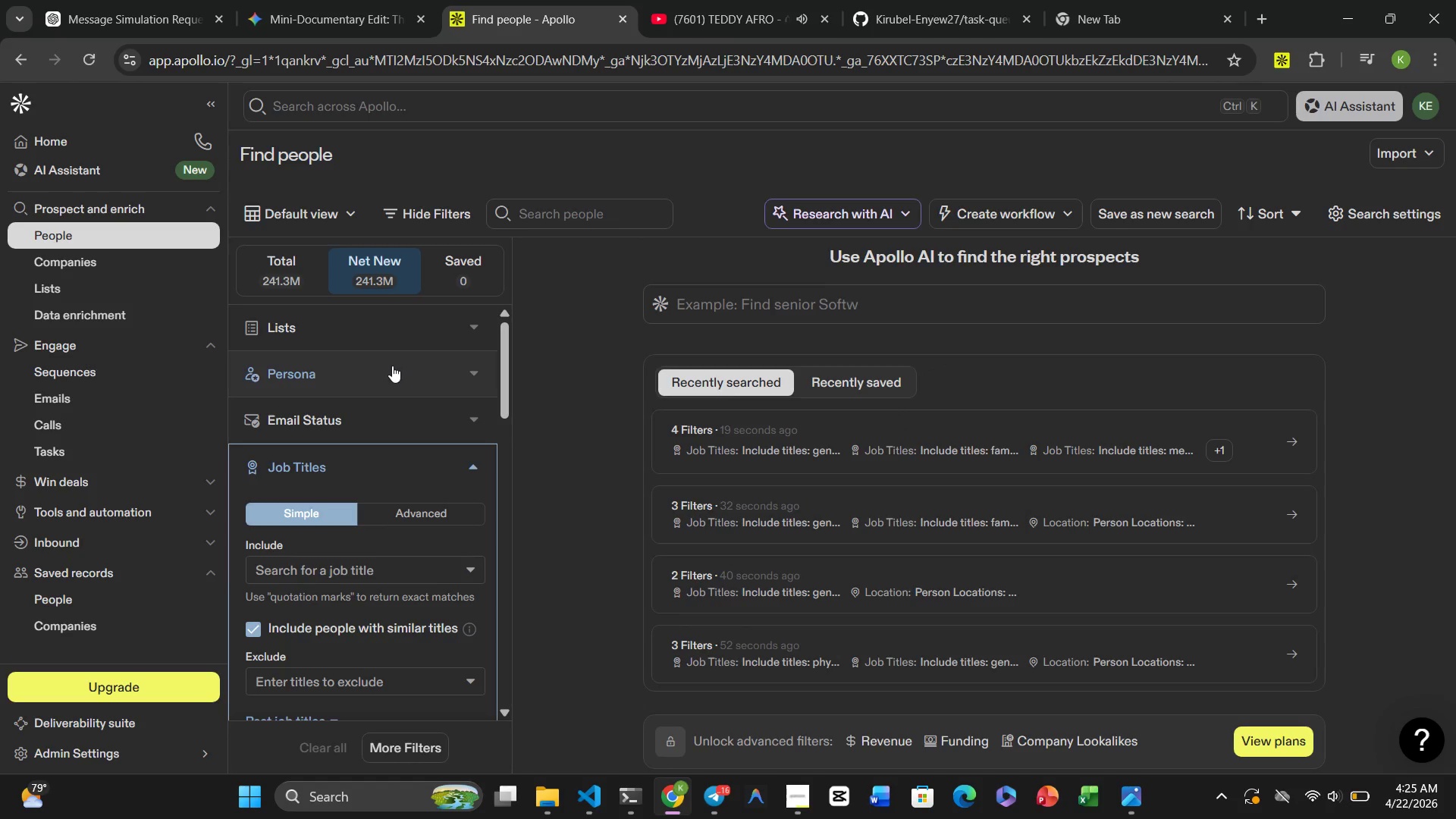 
mouse_move([403, 432])
 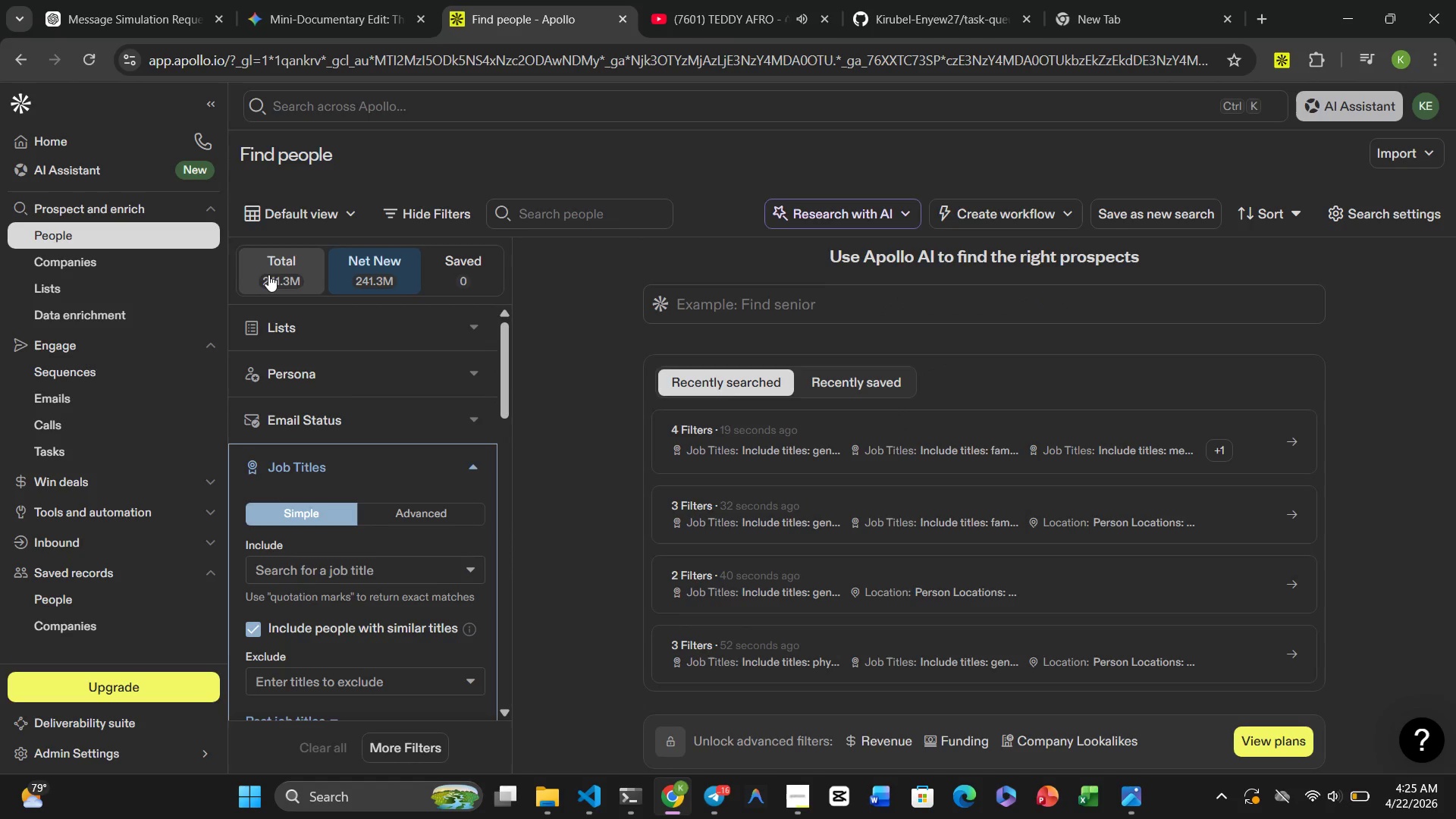 
left_click_drag(start_coordinate=[268, 274], to_coordinate=[271, 274])
 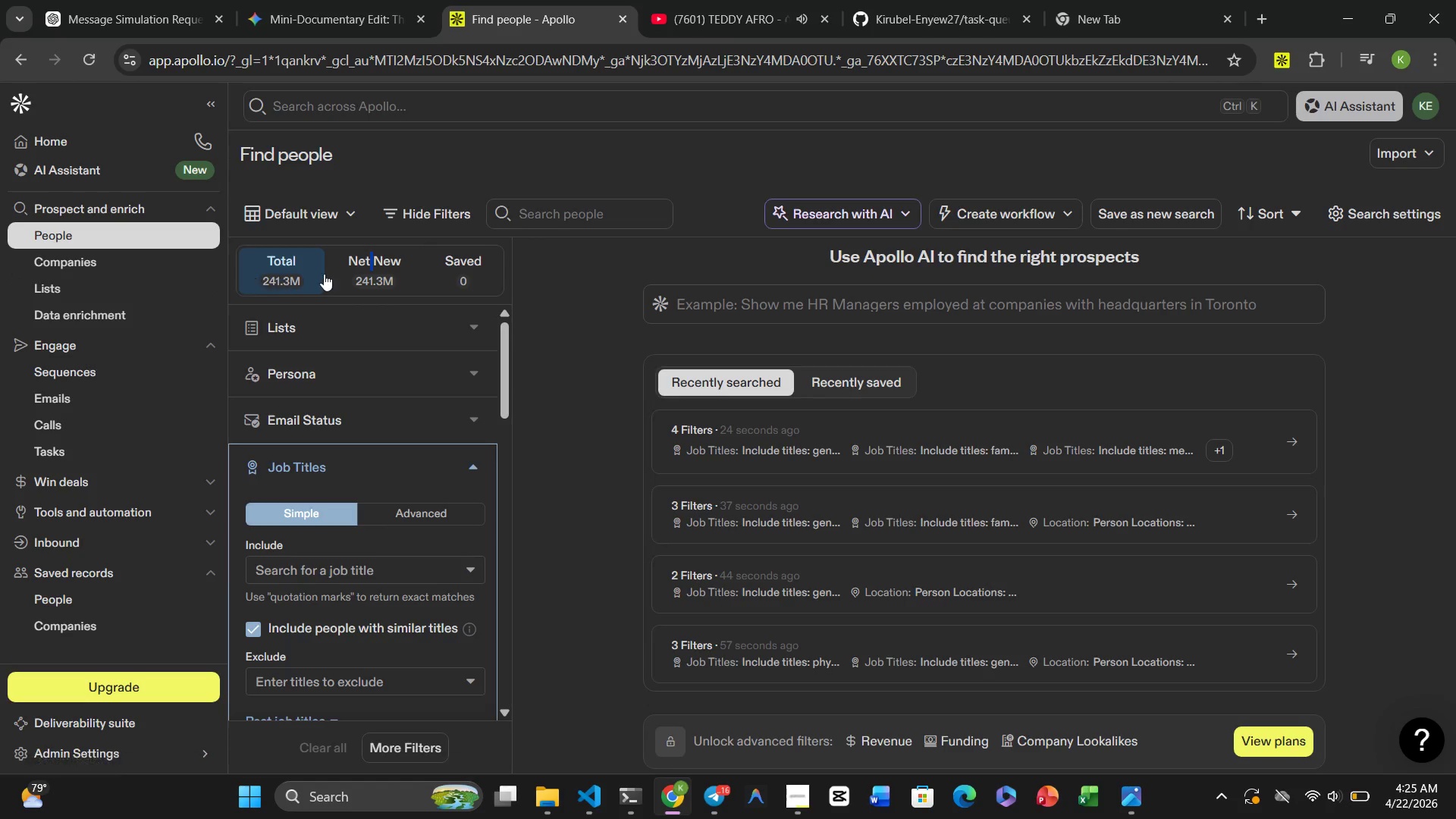 
scroll: coordinate [394, 444], scroll_direction: up, amount: 1.0
 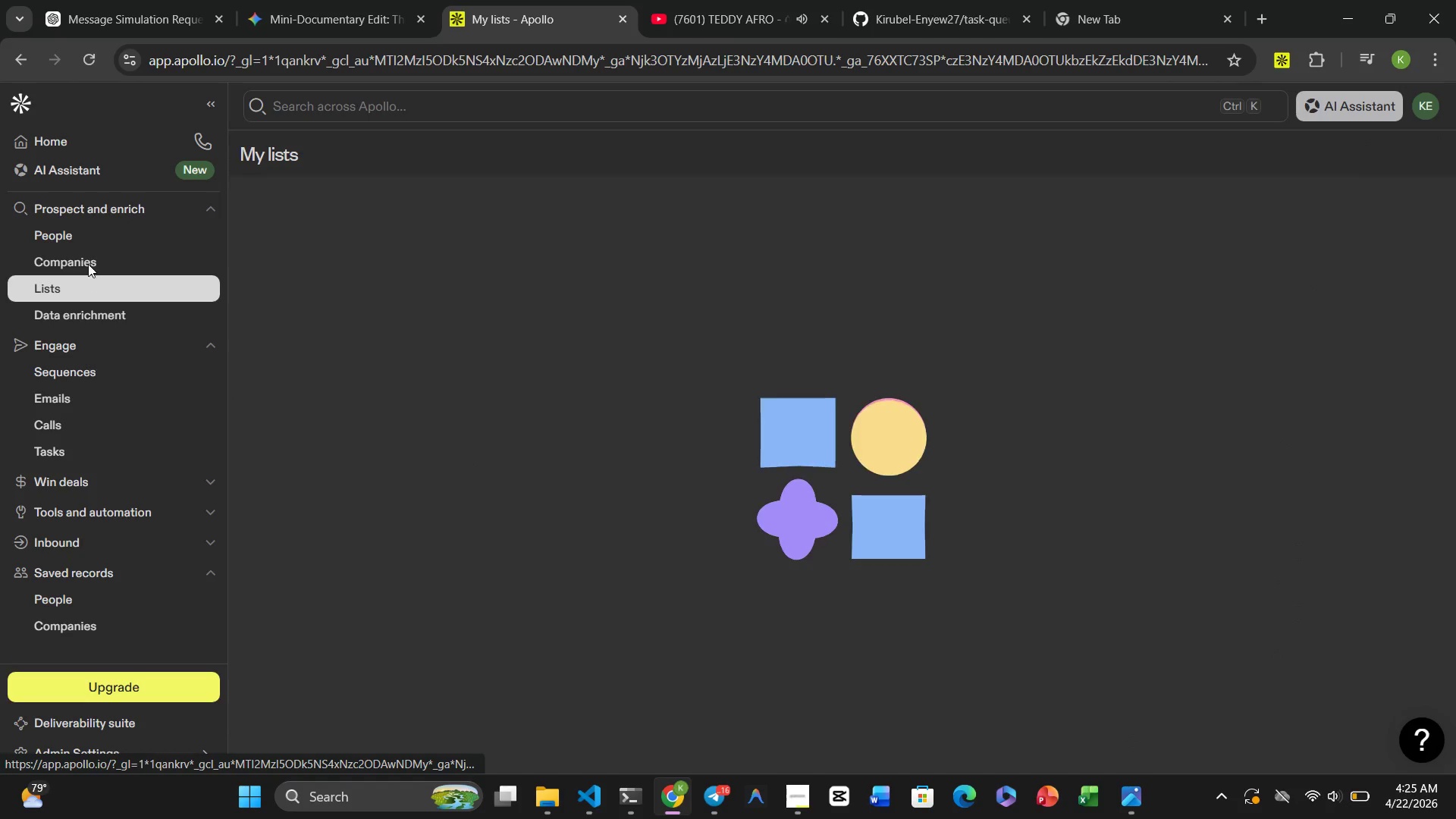 
left_click([91, 231])
 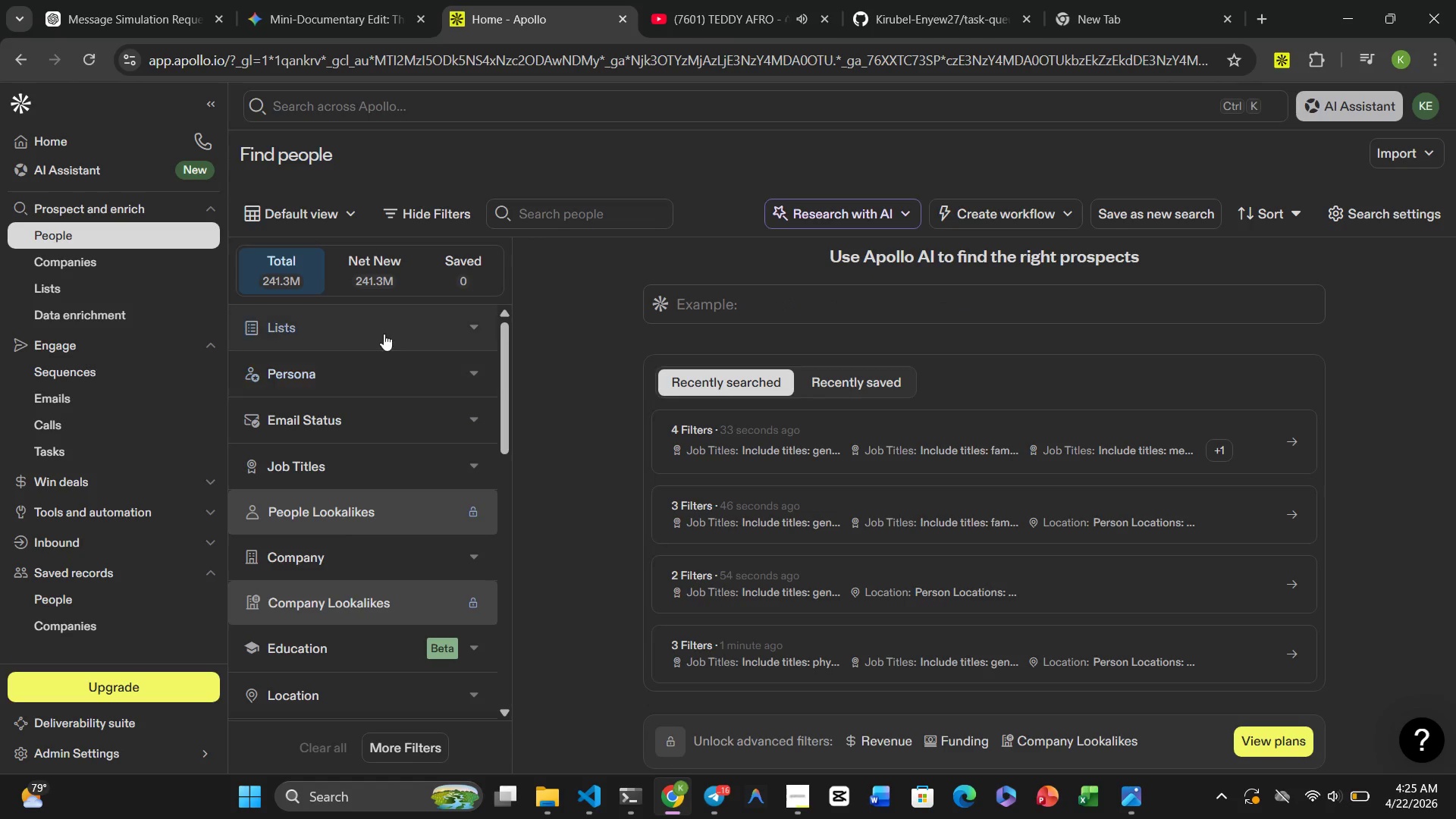 
wait(7.83)
 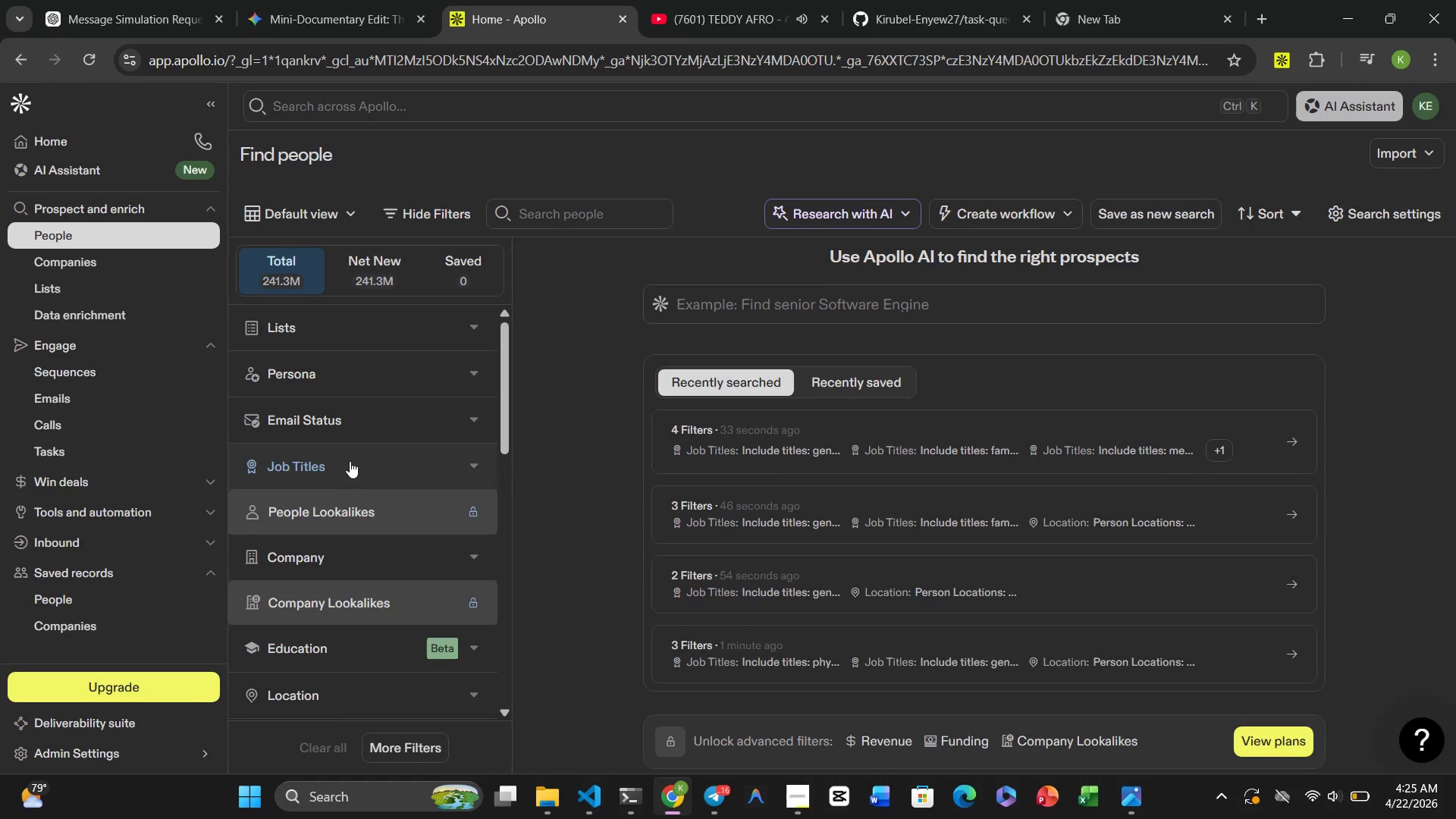 
left_click([375, 362])
 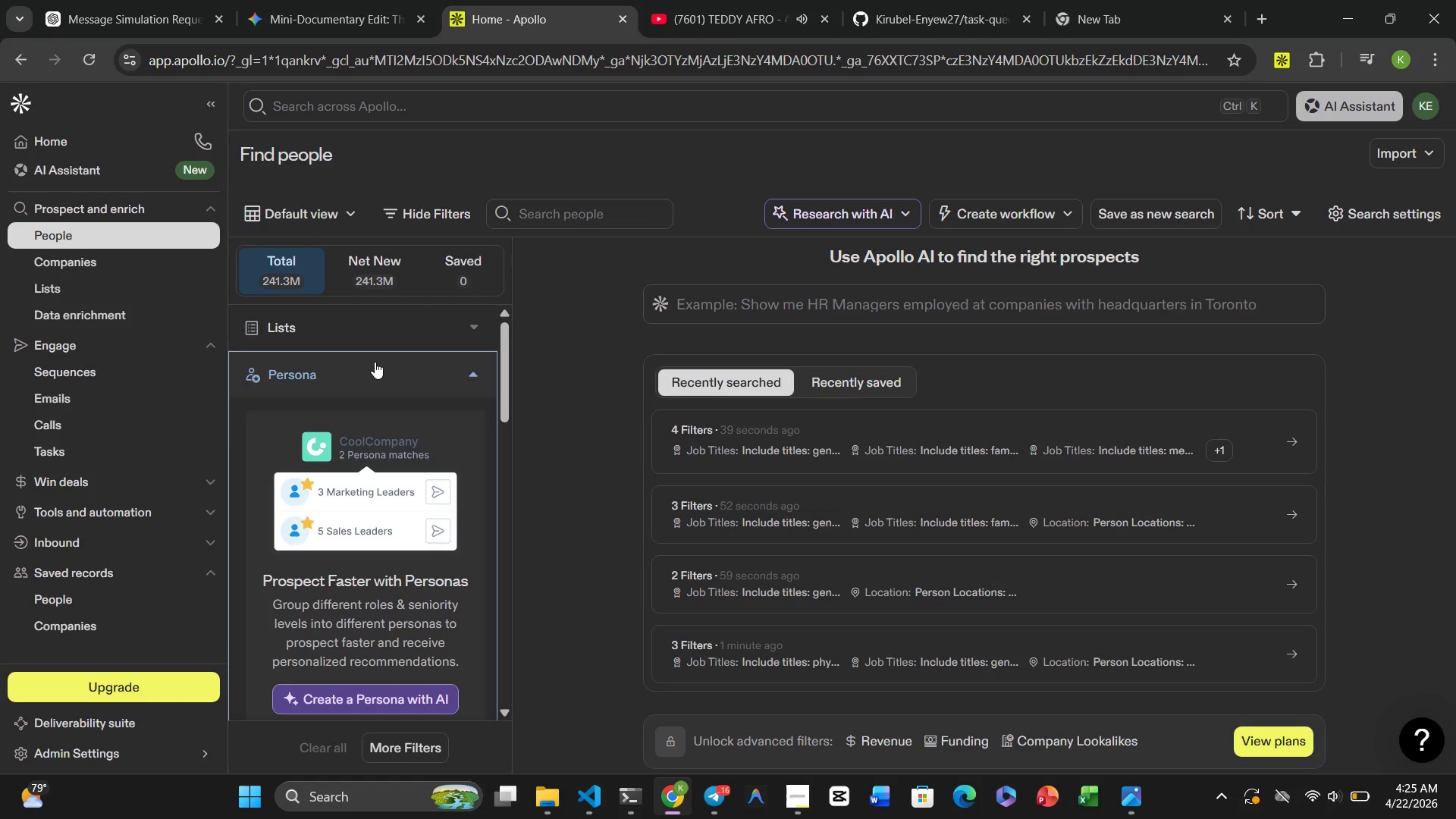 
left_click([375, 362])
 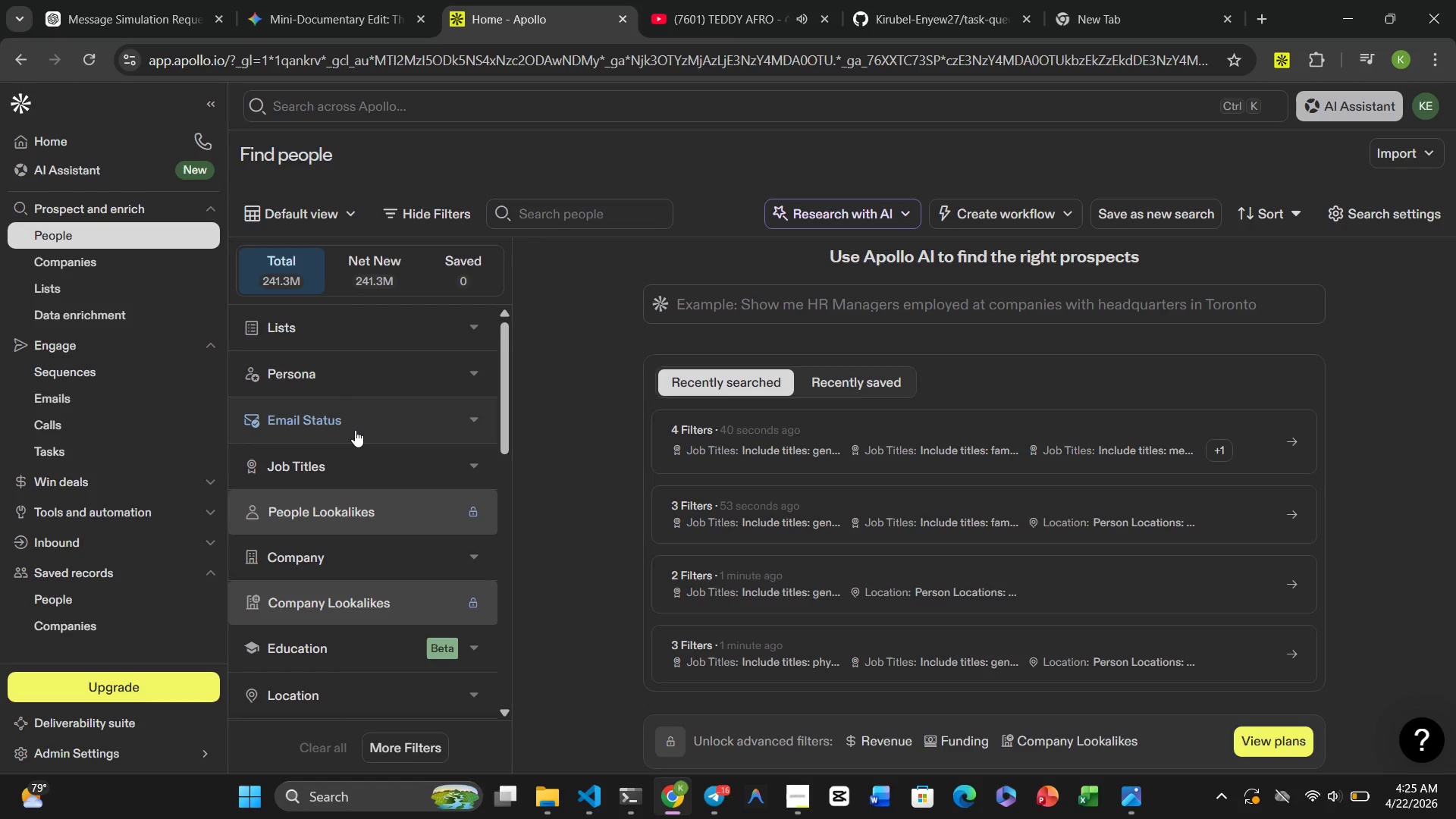 
left_click([354, 419])
 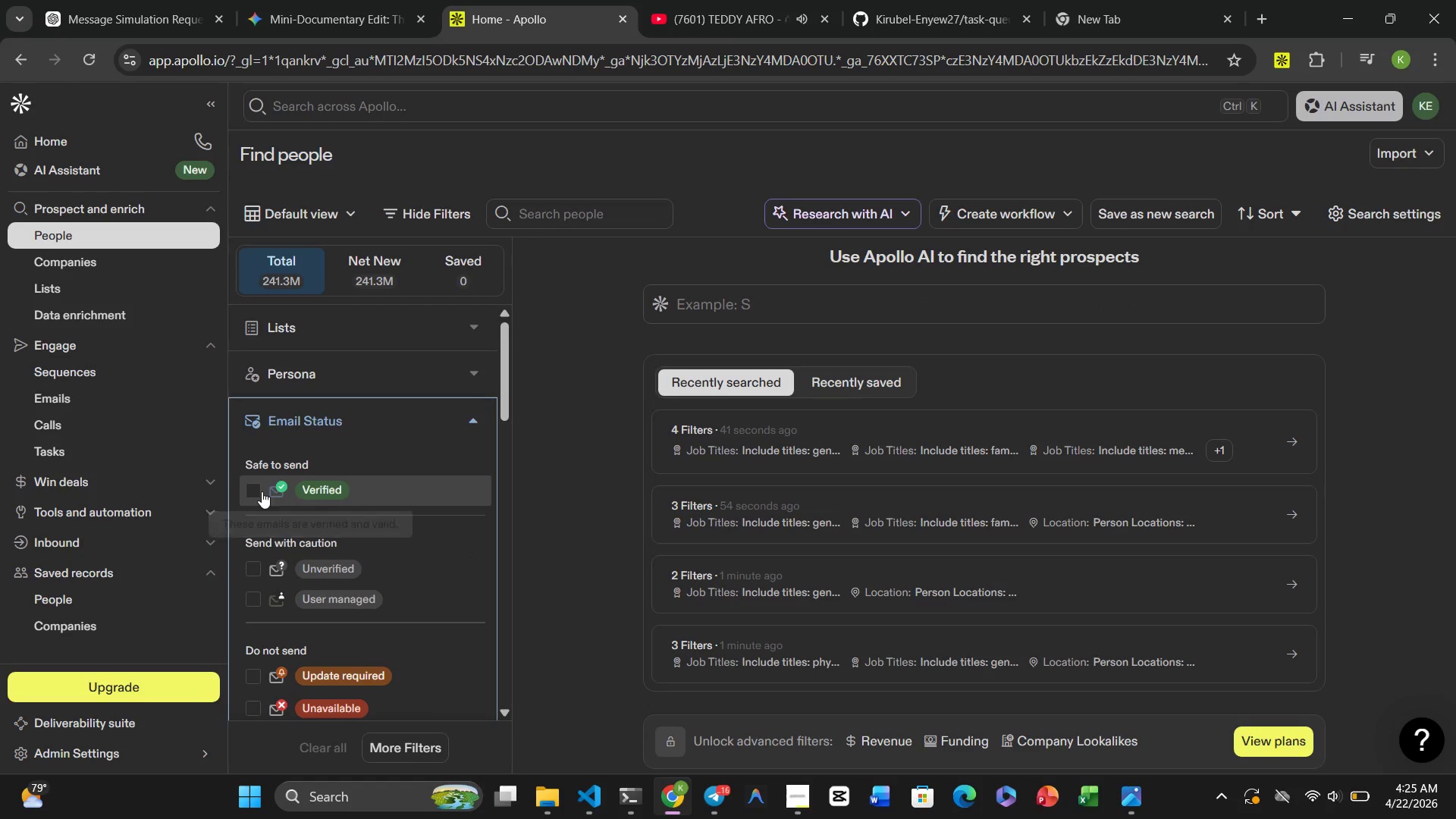 
left_click([250, 486])
 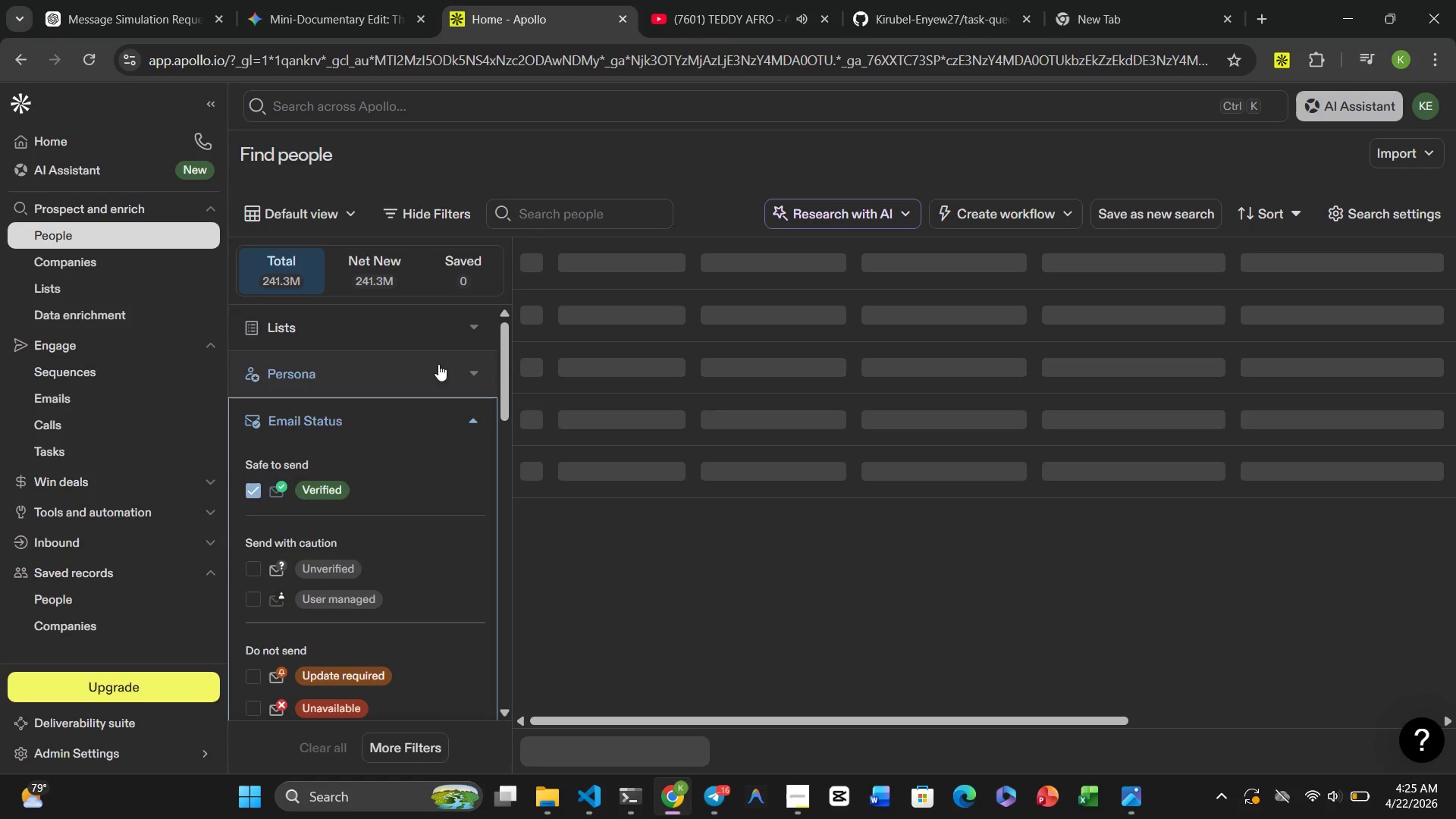 
scroll: coordinate [409, 329], scroll_direction: down, amount: 2.0
 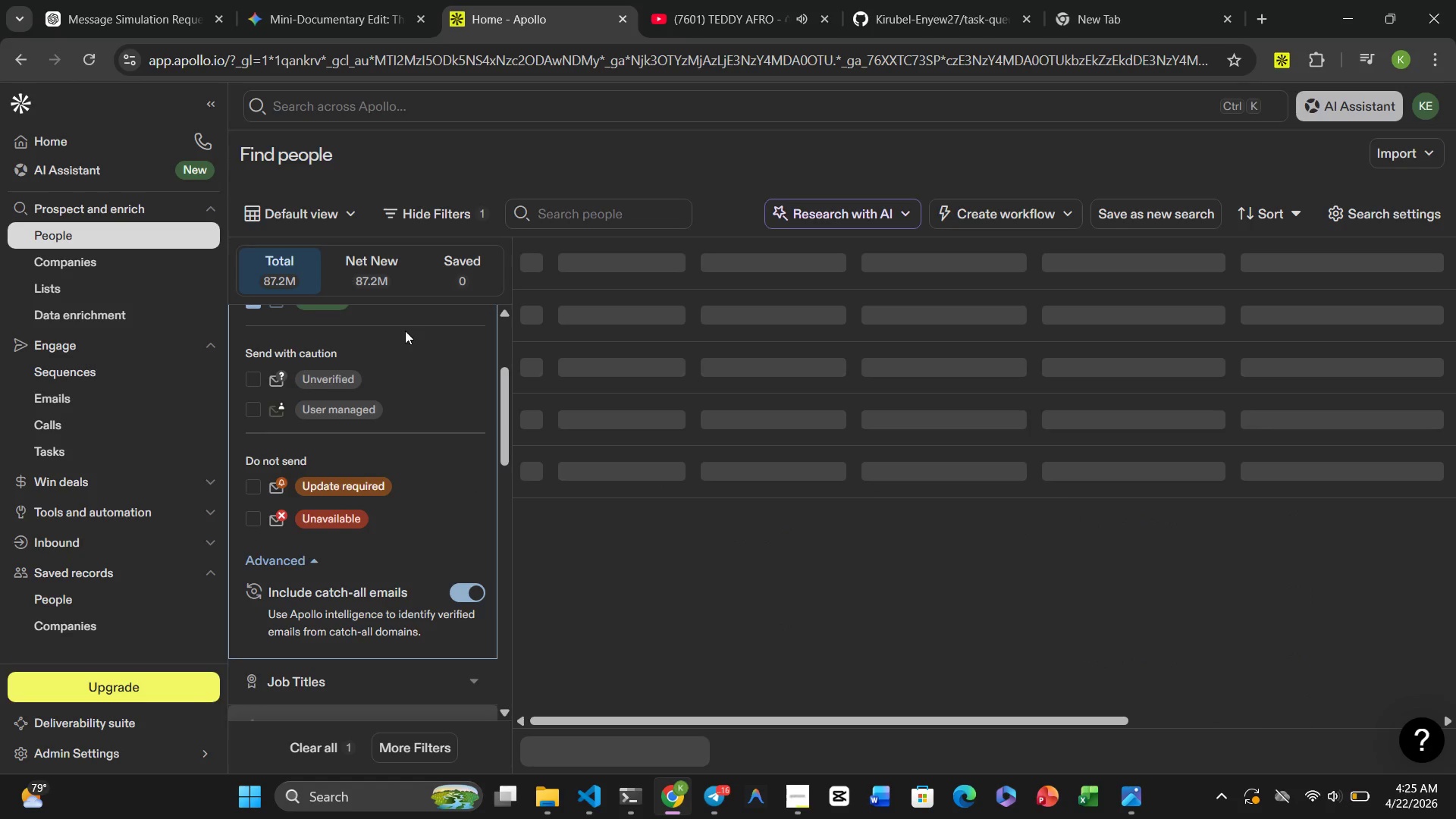 
scroll: coordinate [405, 331], scroll_direction: up, amount: 1.0
 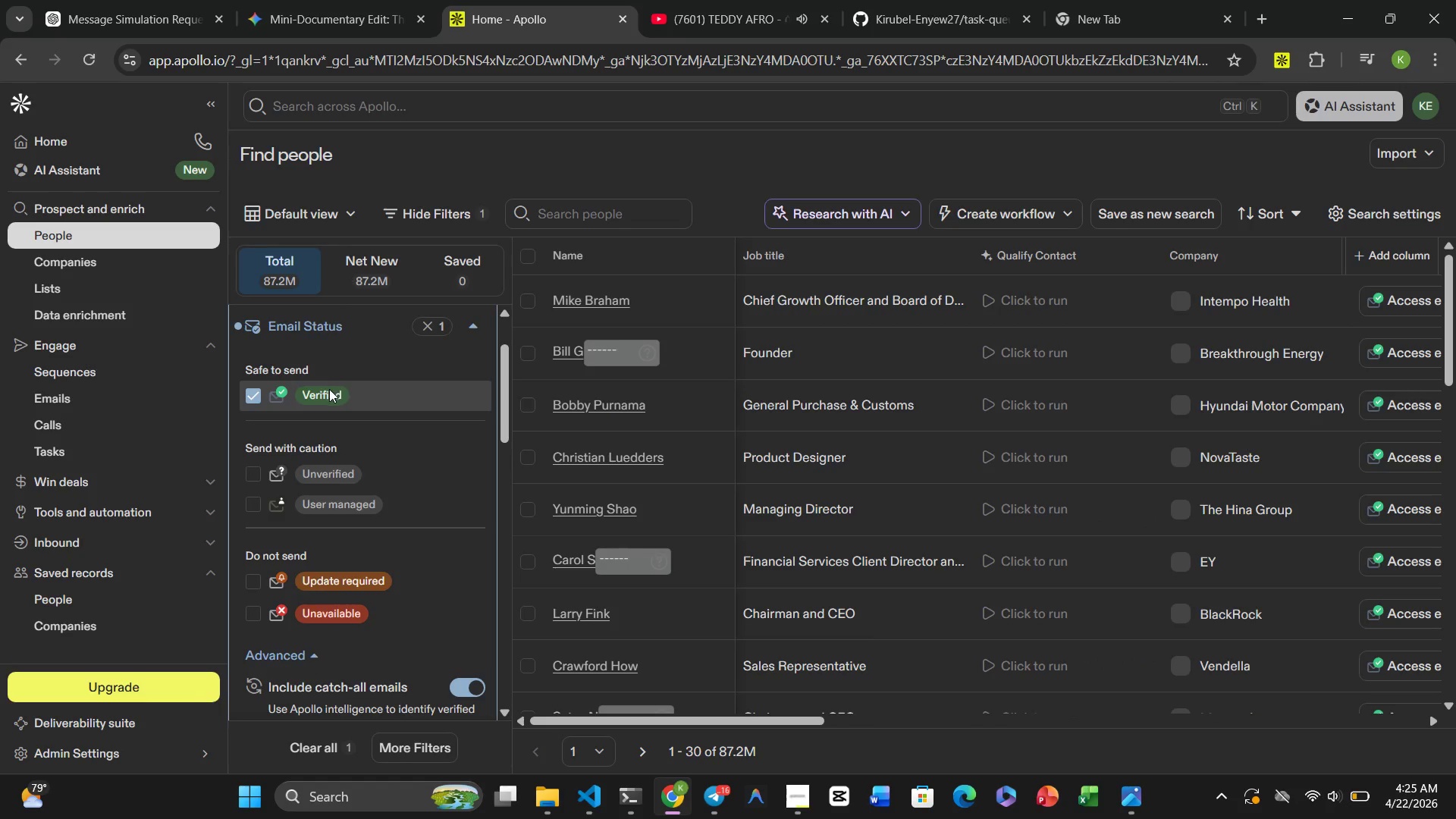 
scroll: coordinate [331, 392], scroll_direction: down, amount: 3.0
 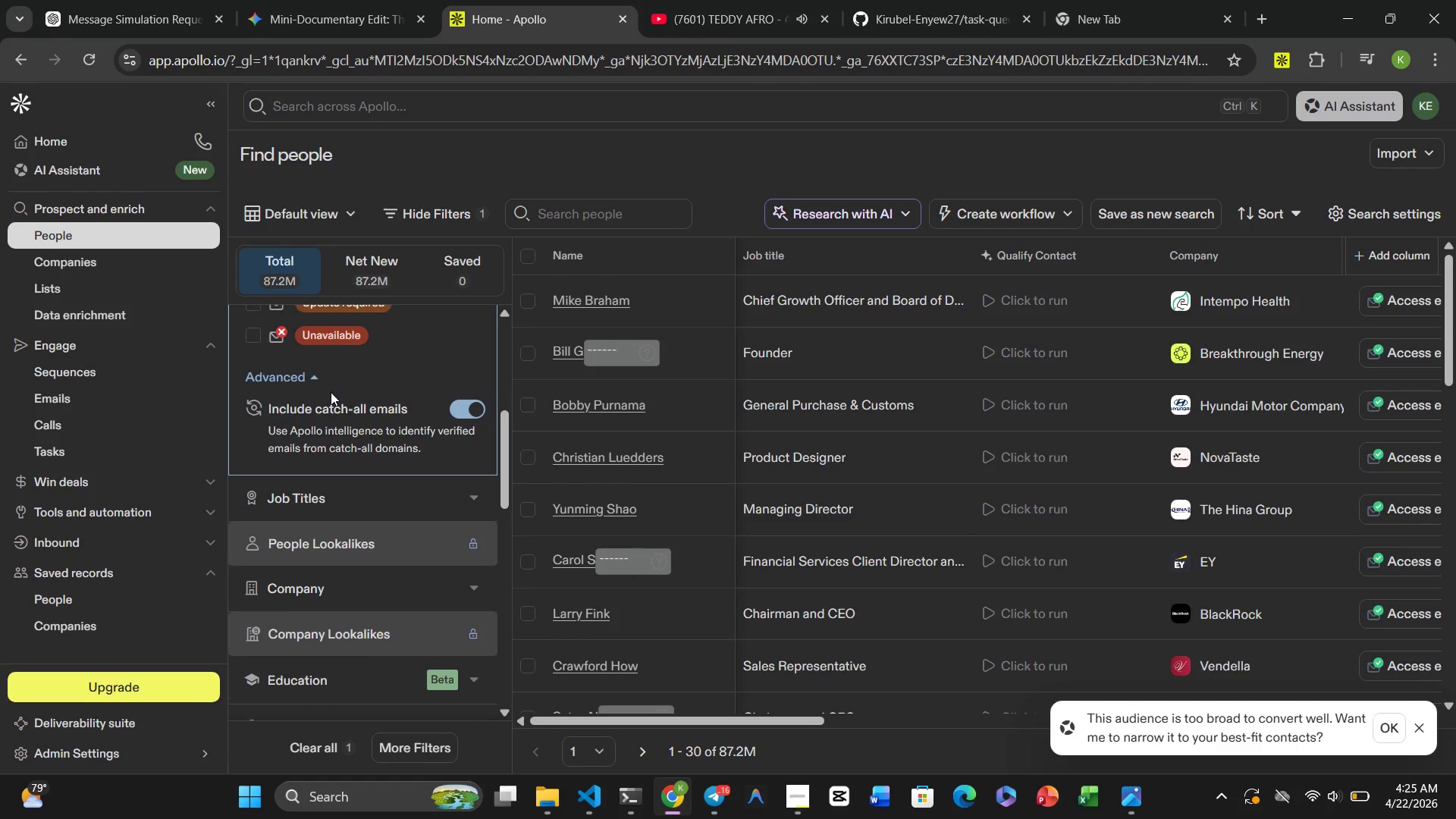 
scroll: coordinate [331, 394], scroll_direction: up, amount: 2.0
 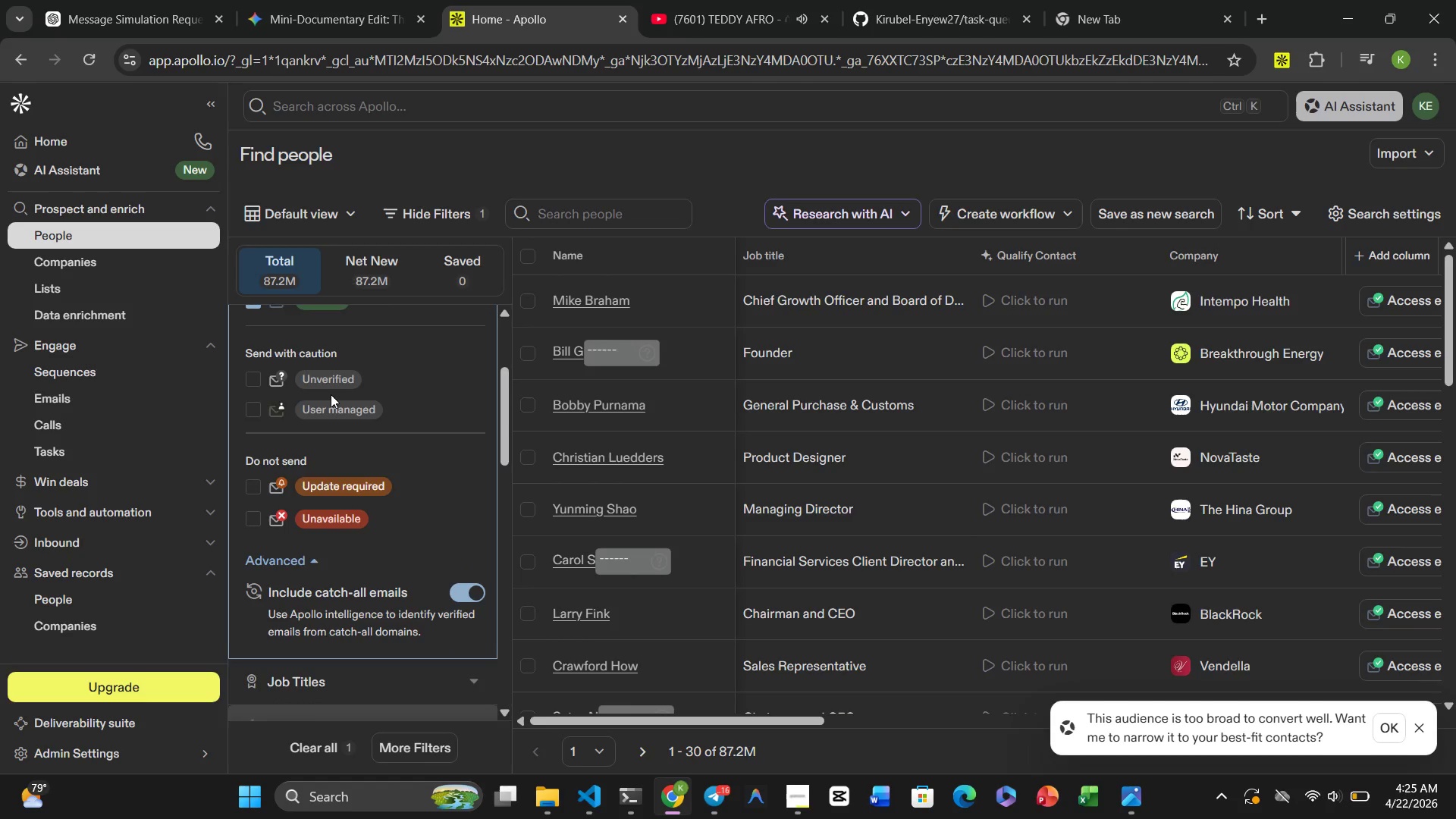 
scroll: coordinate [331, 394], scroll_direction: down, amount: 1.0
 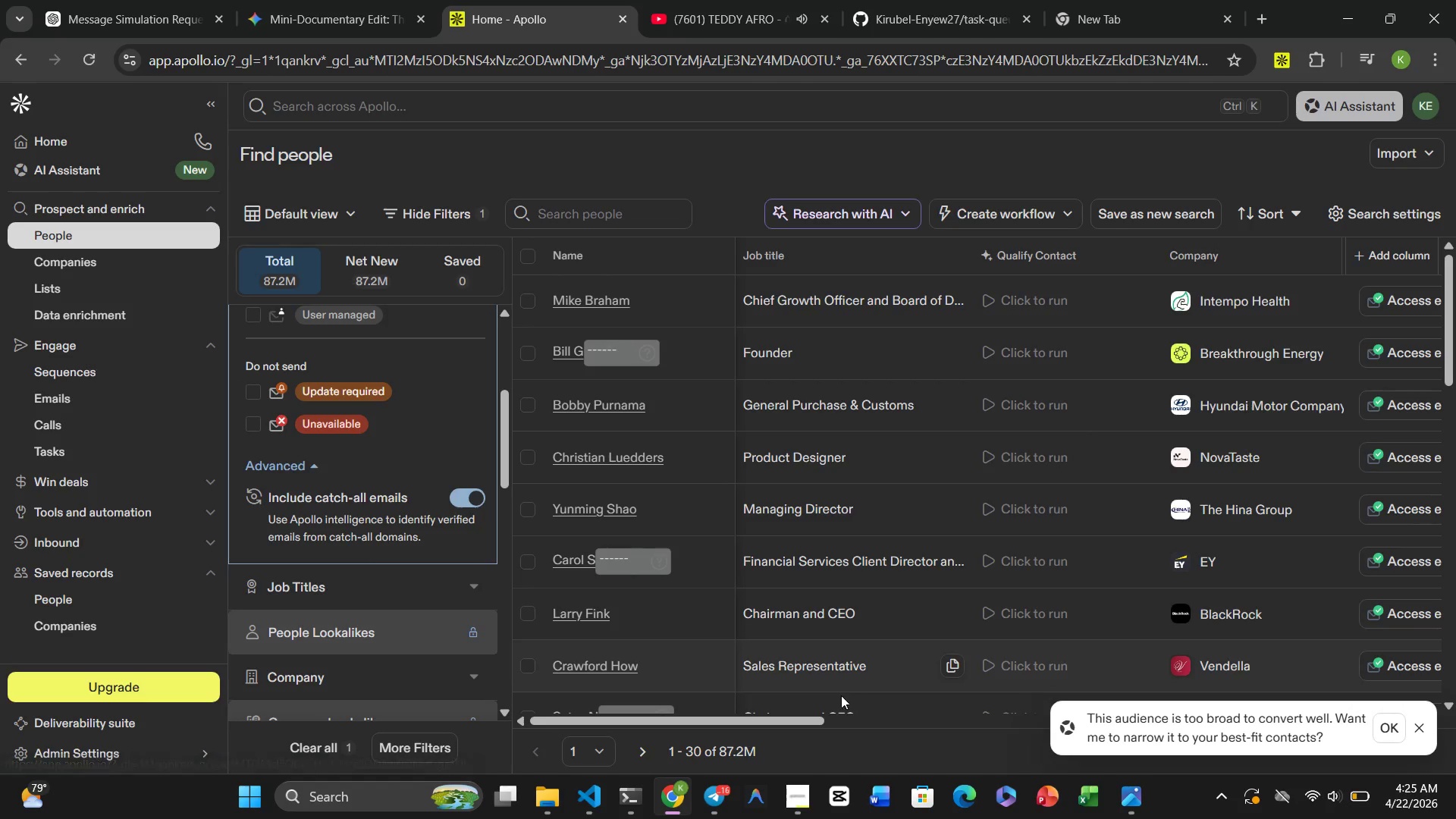 
left_click_drag(start_coordinate=[805, 726], to_coordinate=[932, 717])
 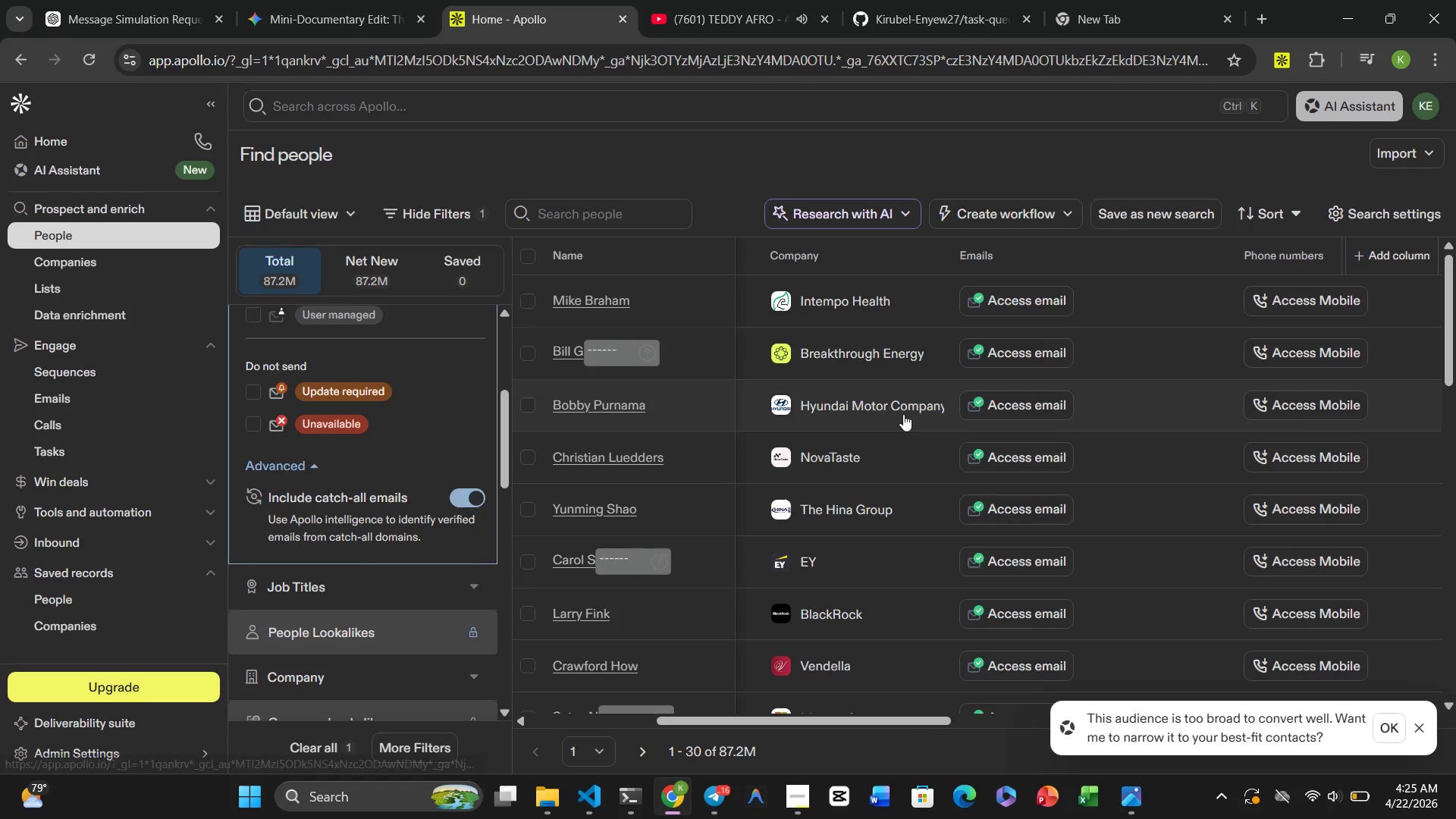 
scroll: coordinate [900, 431], scroll_direction: up, amount: 1.0
 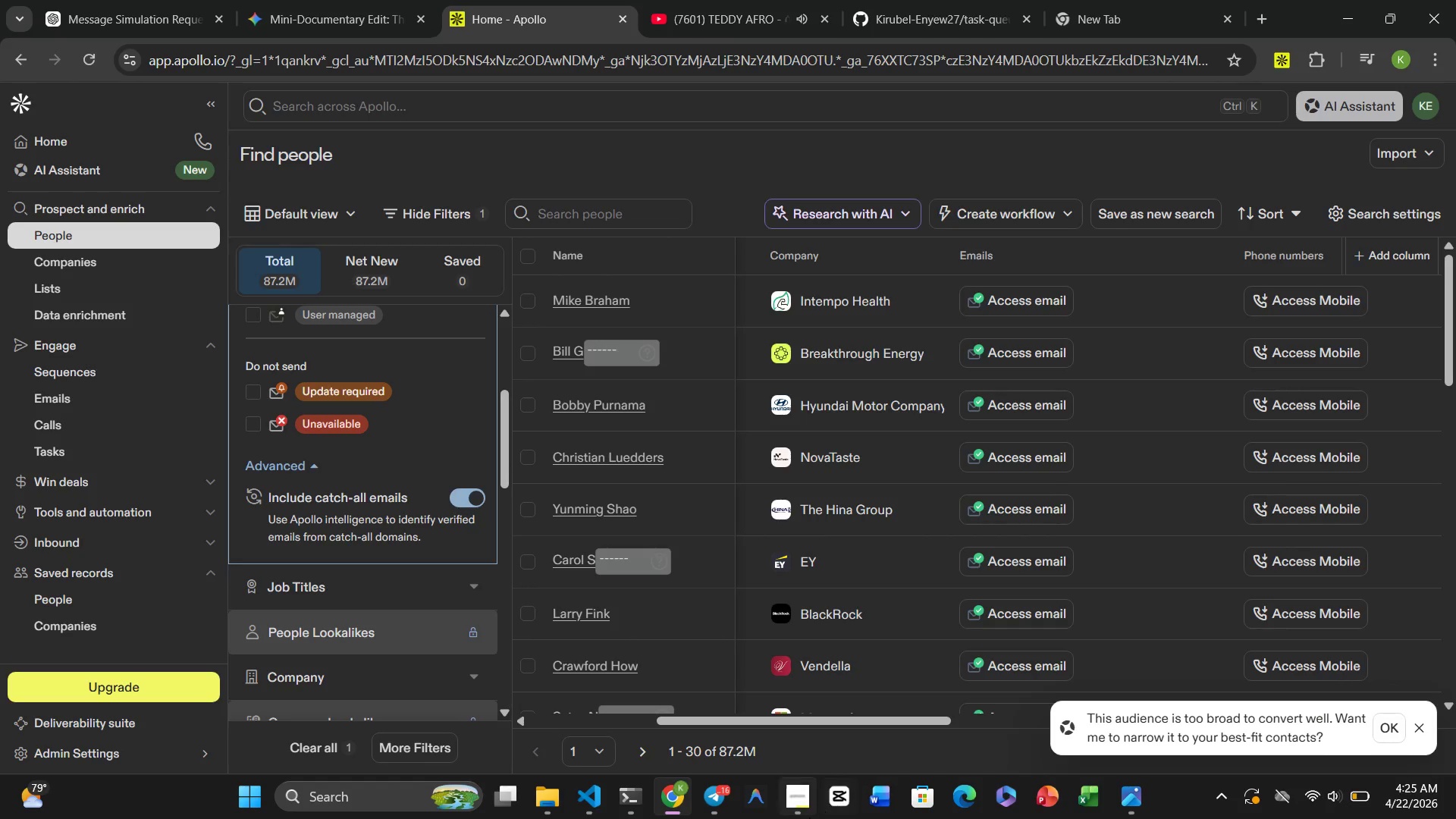 
left_click([794, 818])